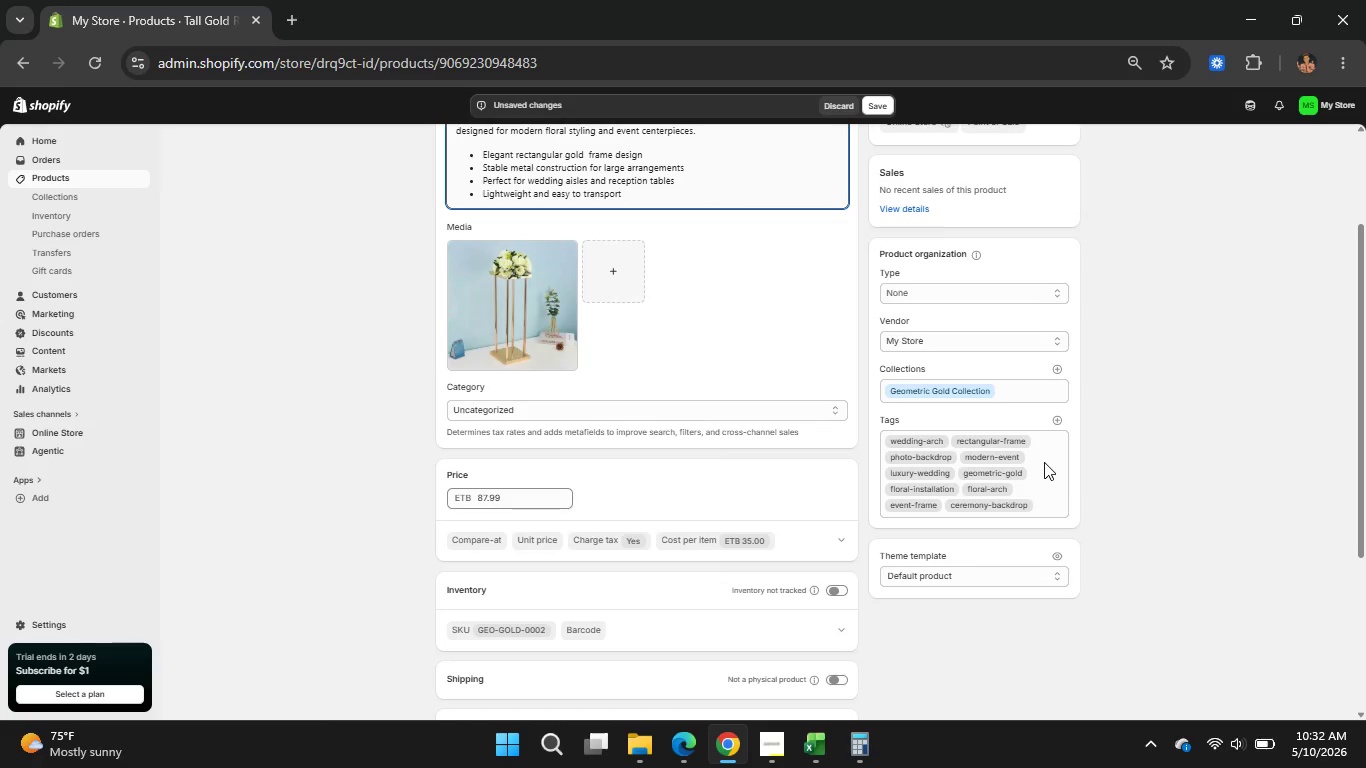 
scroll: coordinate [1044, 462], scroll_direction: up, amount: 1.0
 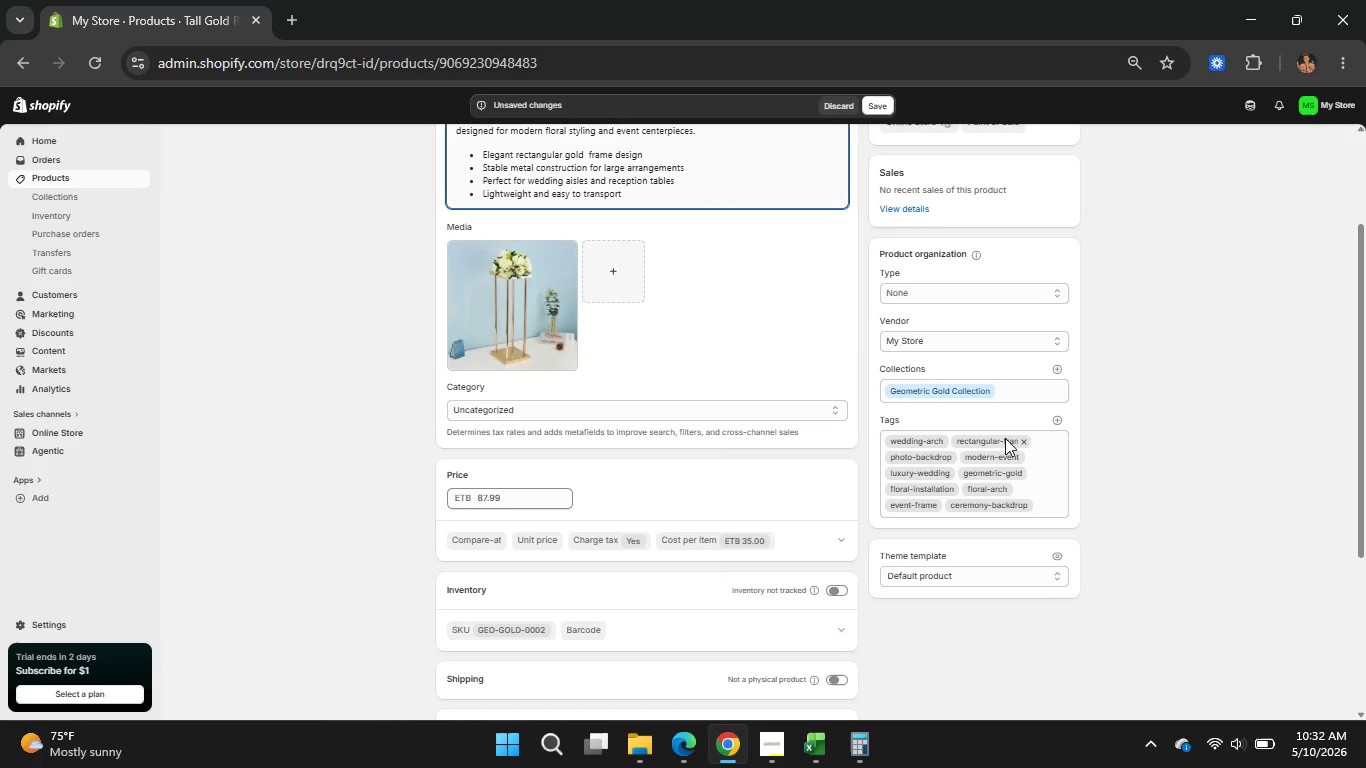 
wait(6.34)
 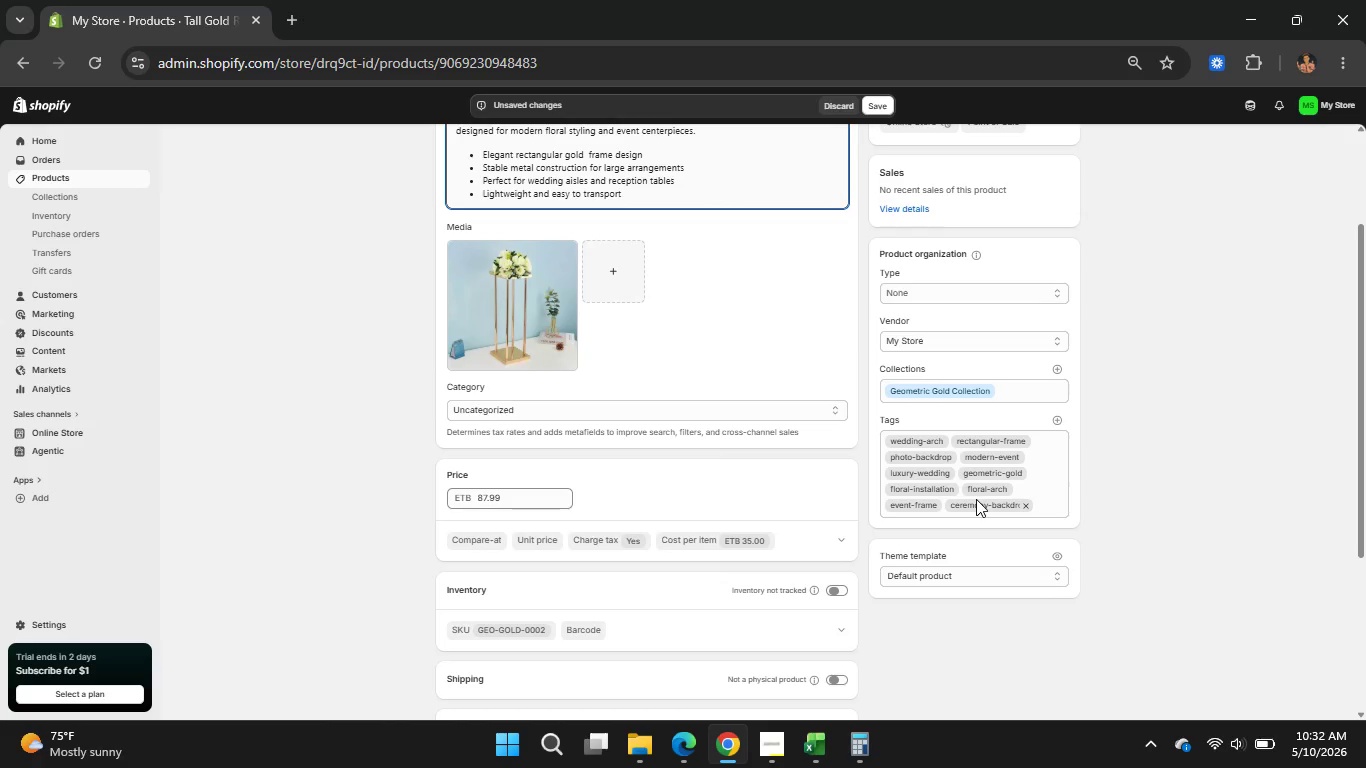 
left_click([1024, 446])
 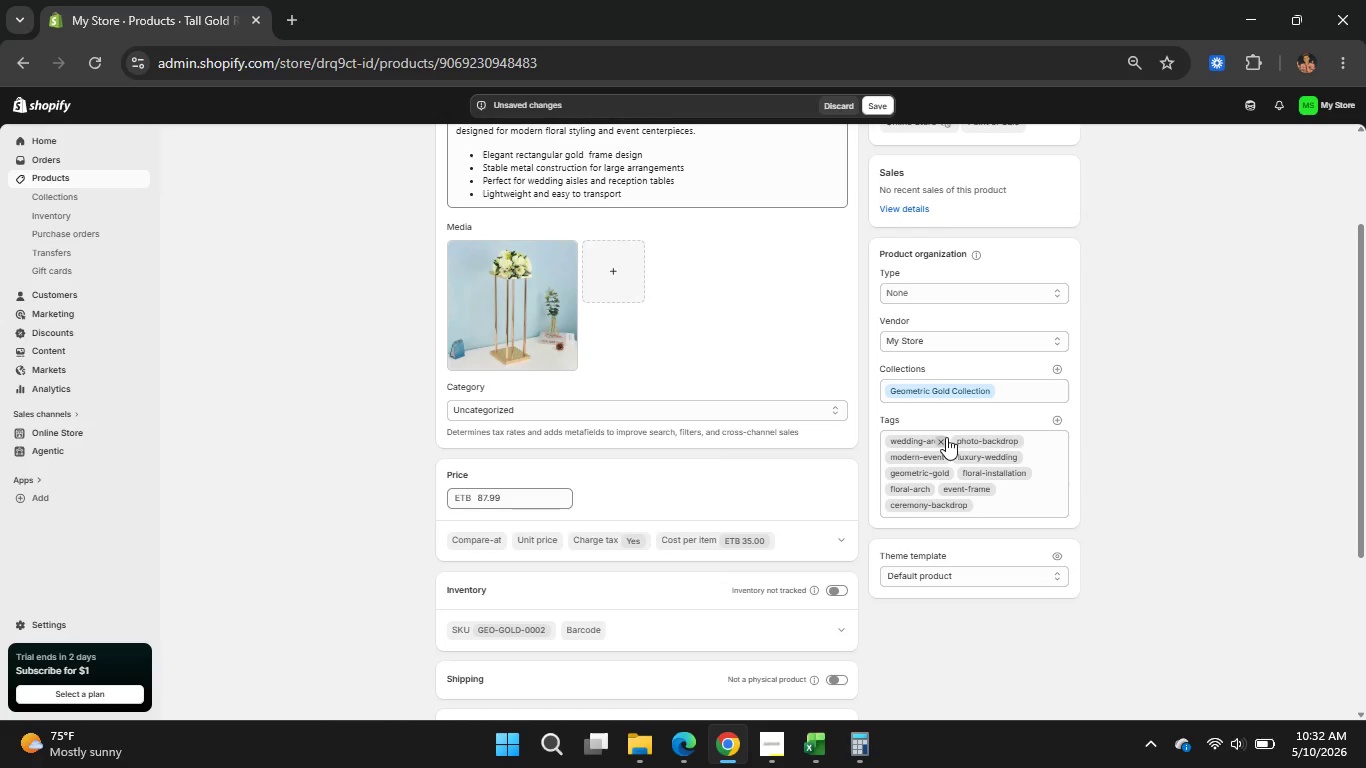 
left_click([946, 437])
 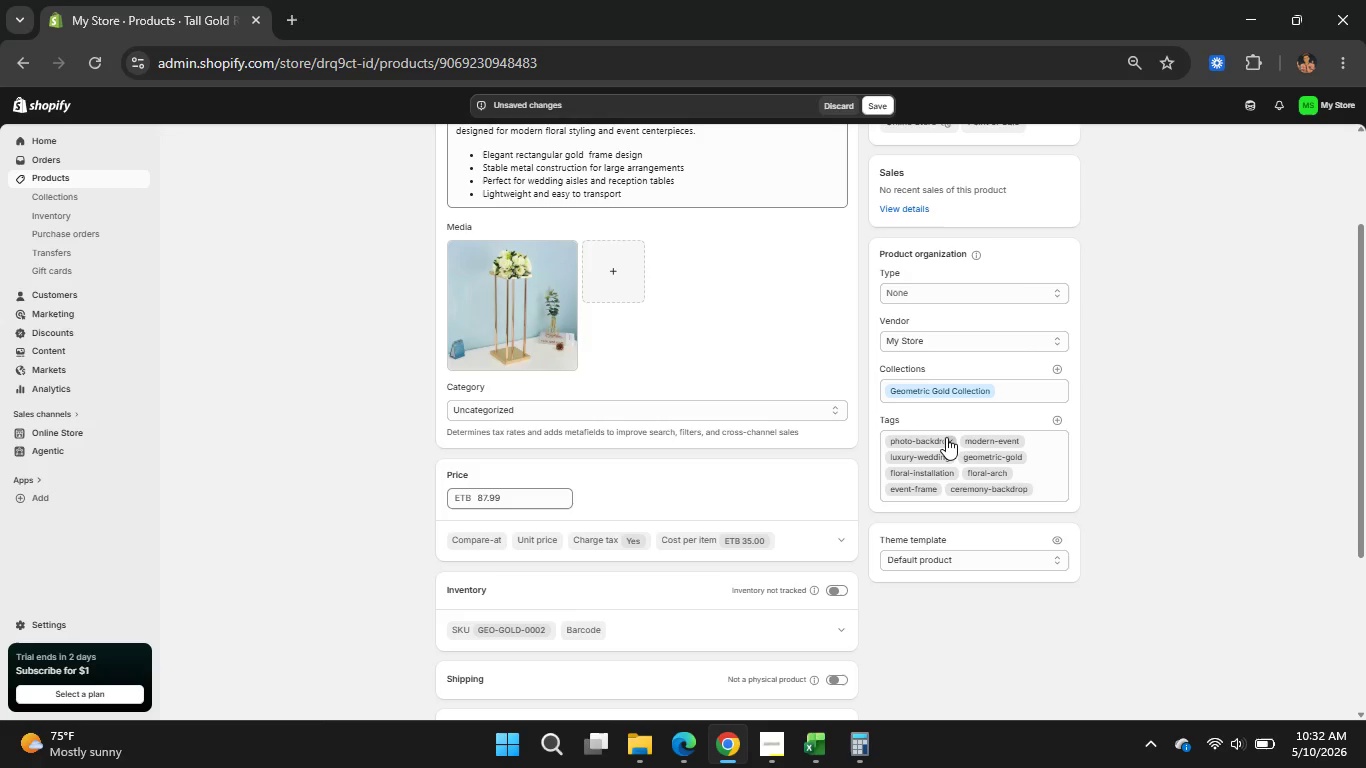 
left_click([946, 437])
 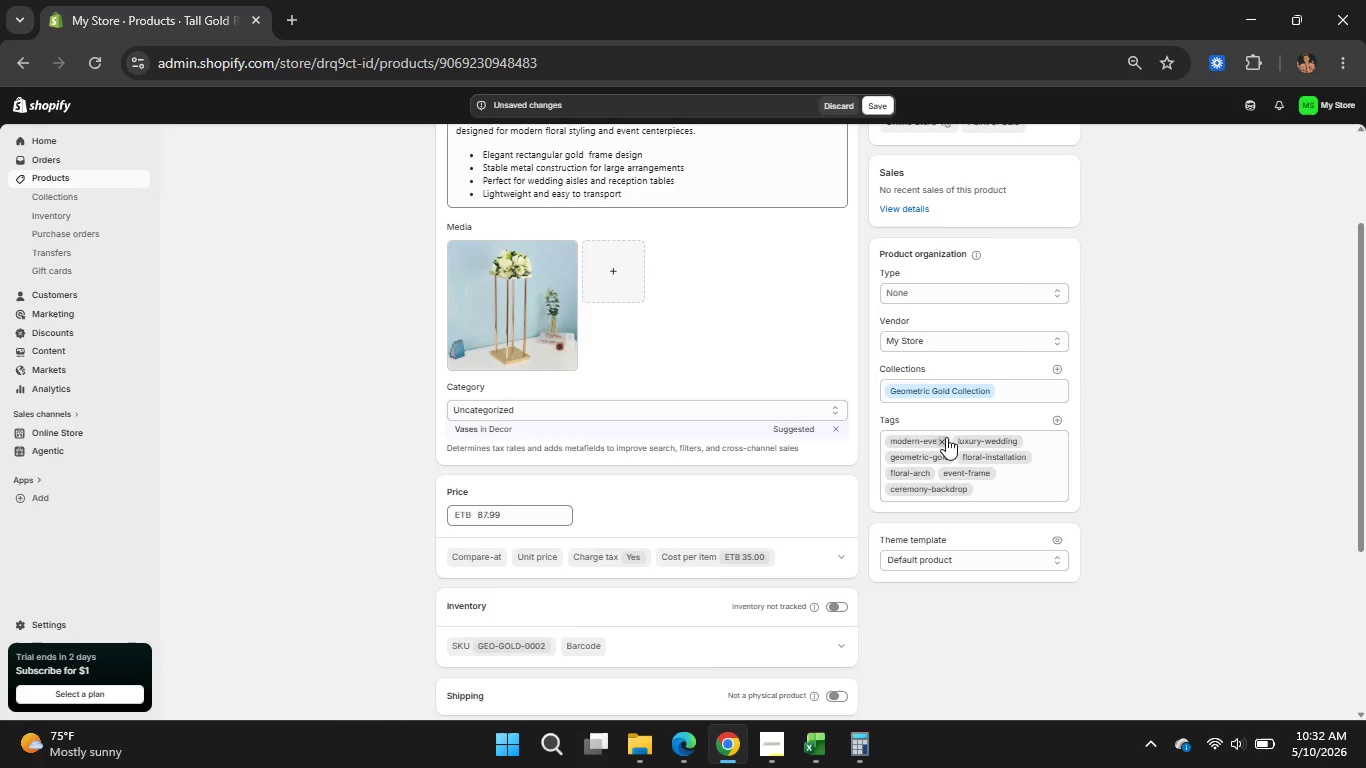 
double_click([946, 437])
 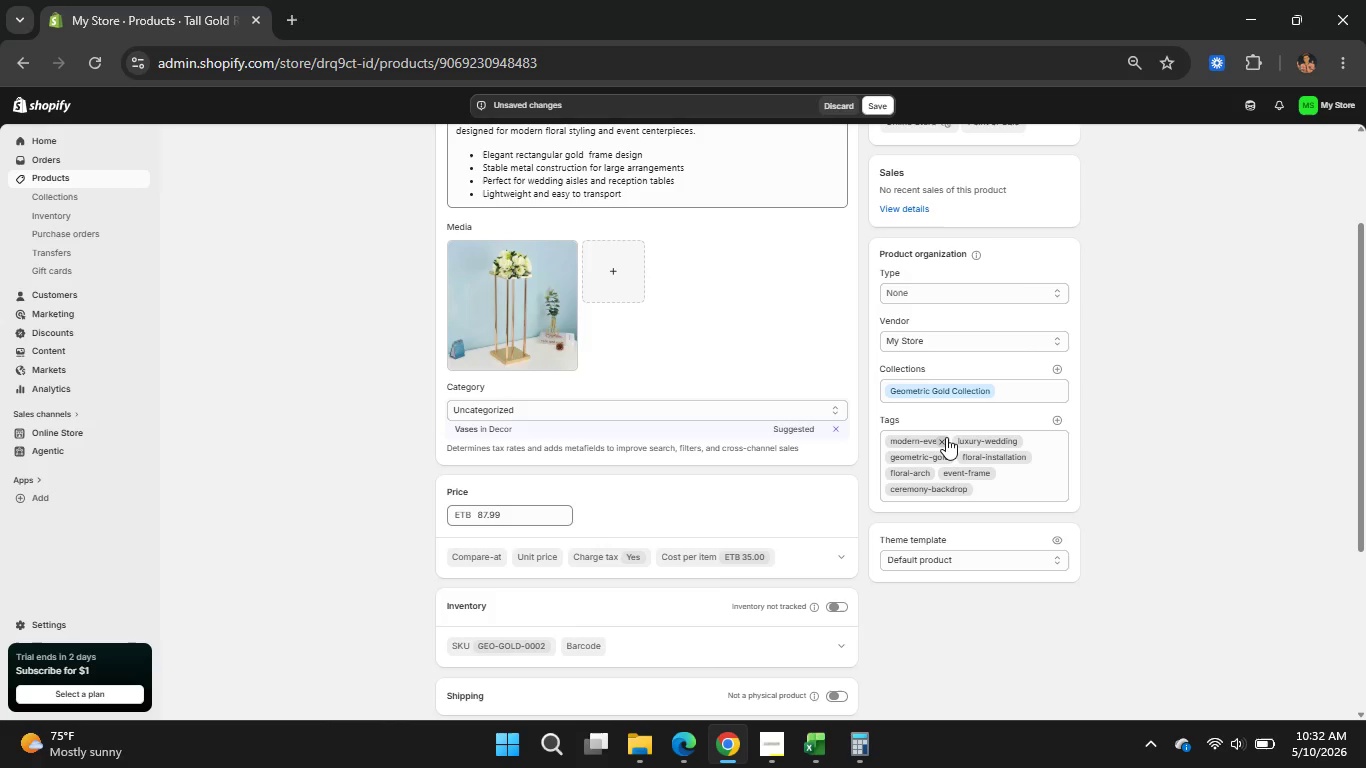 
triple_click([946, 437])
 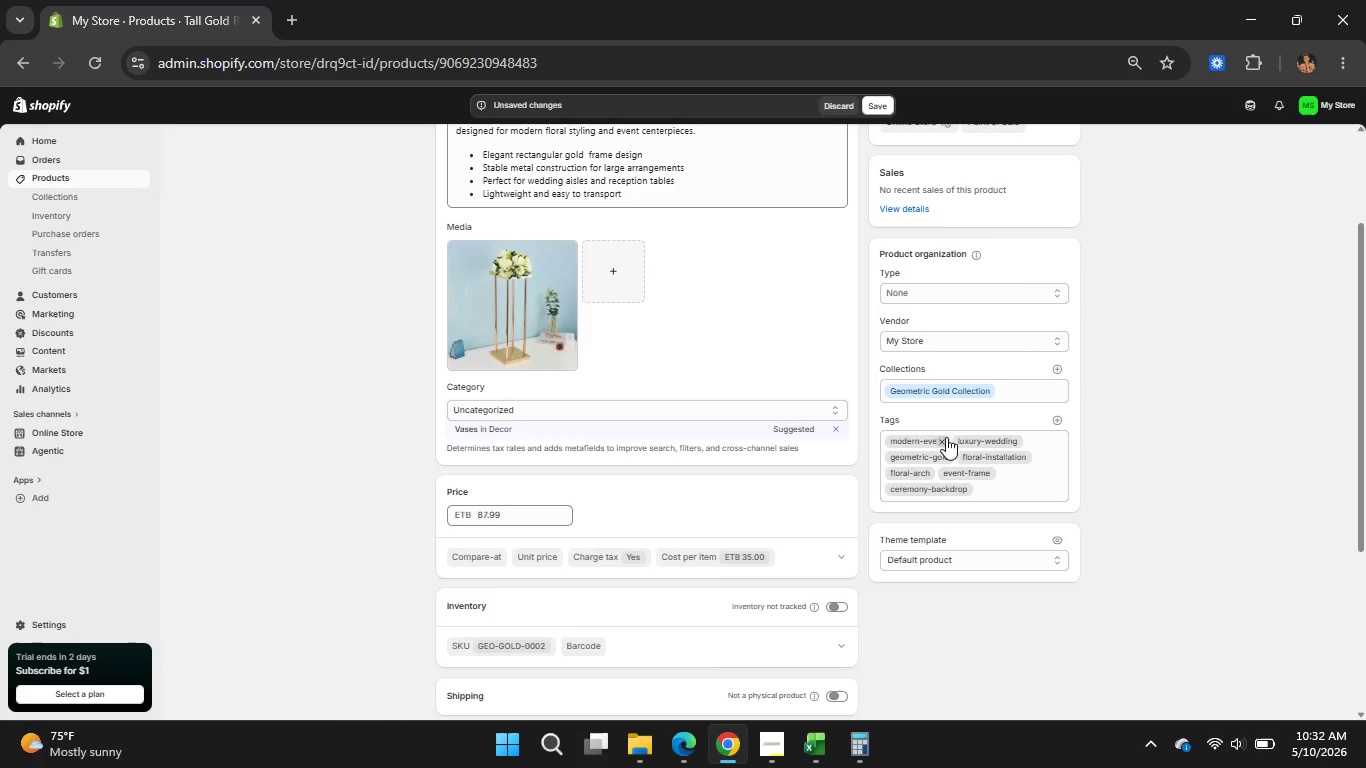 
triple_click([946, 437])
 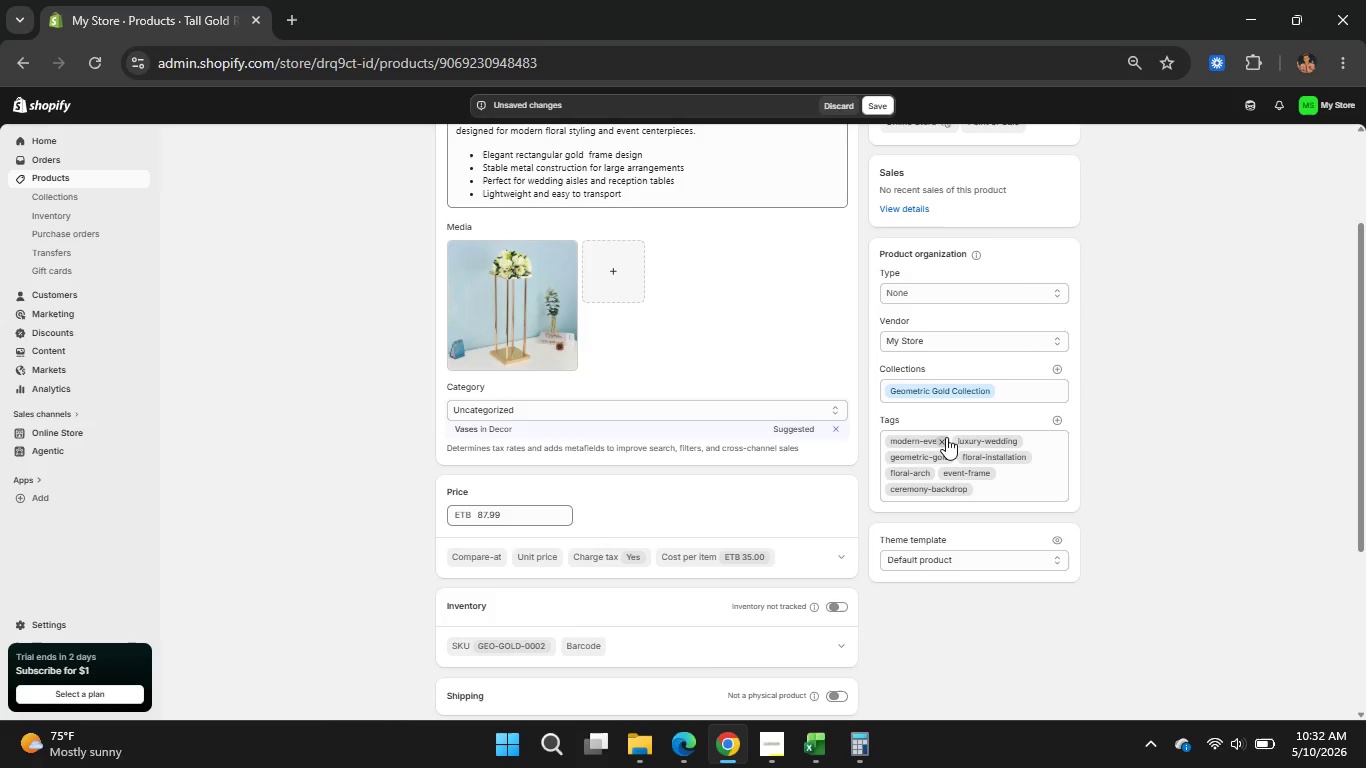 
triple_click([946, 437])
 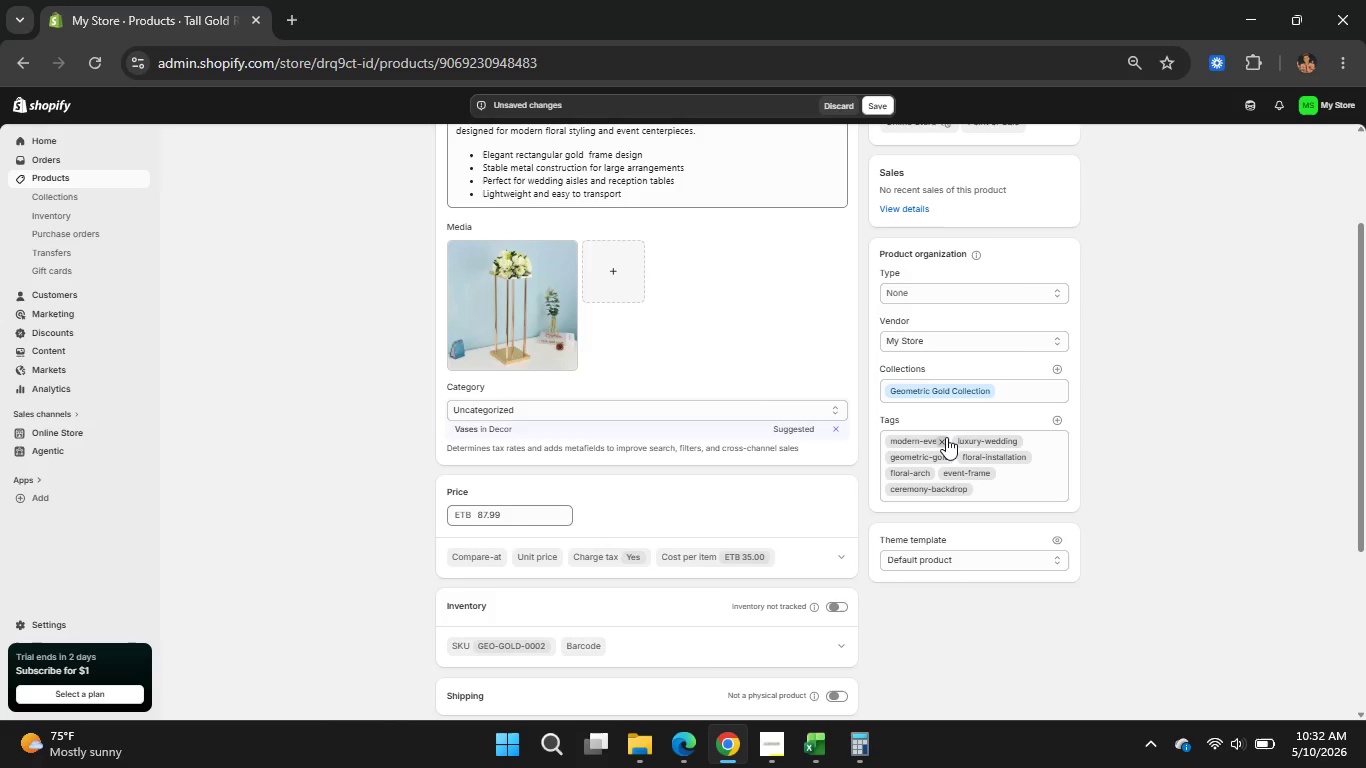 
triple_click([946, 437])
 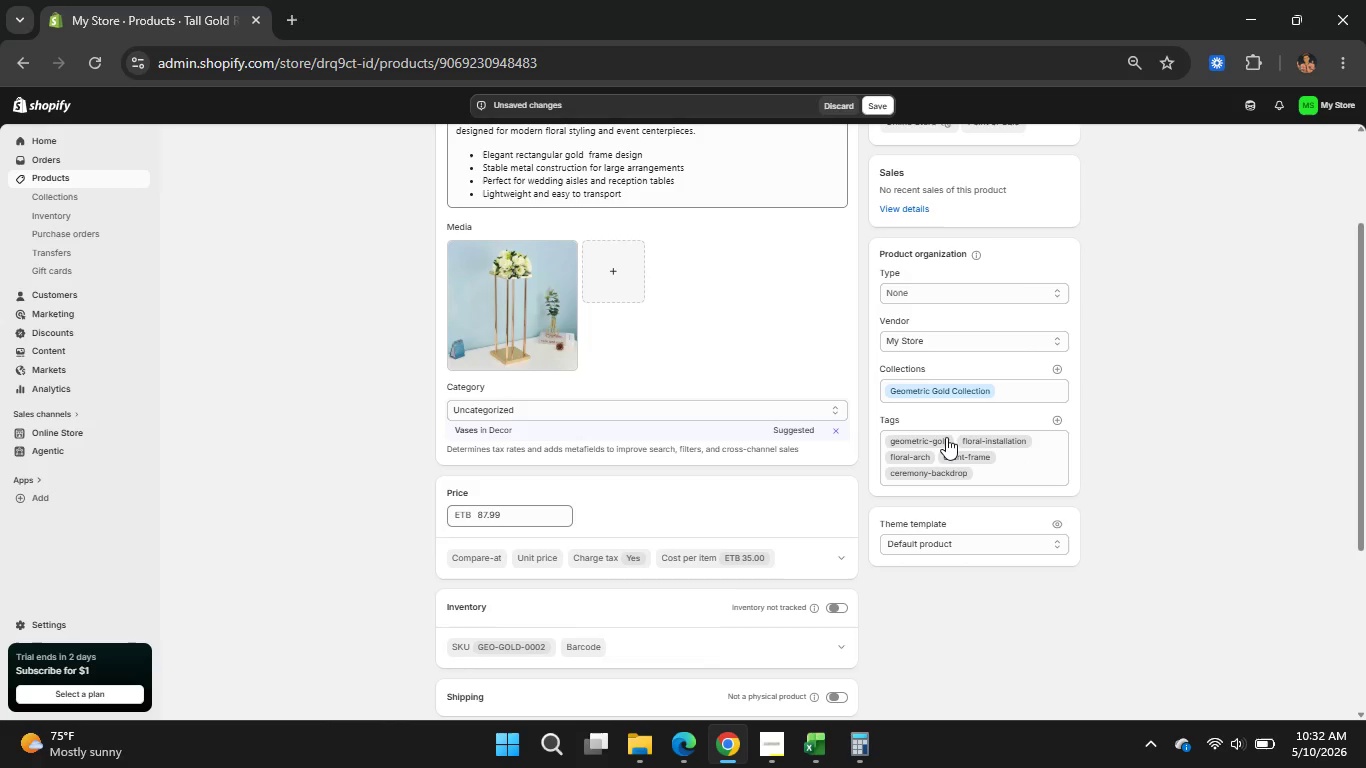 
triple_click([946, 437])
 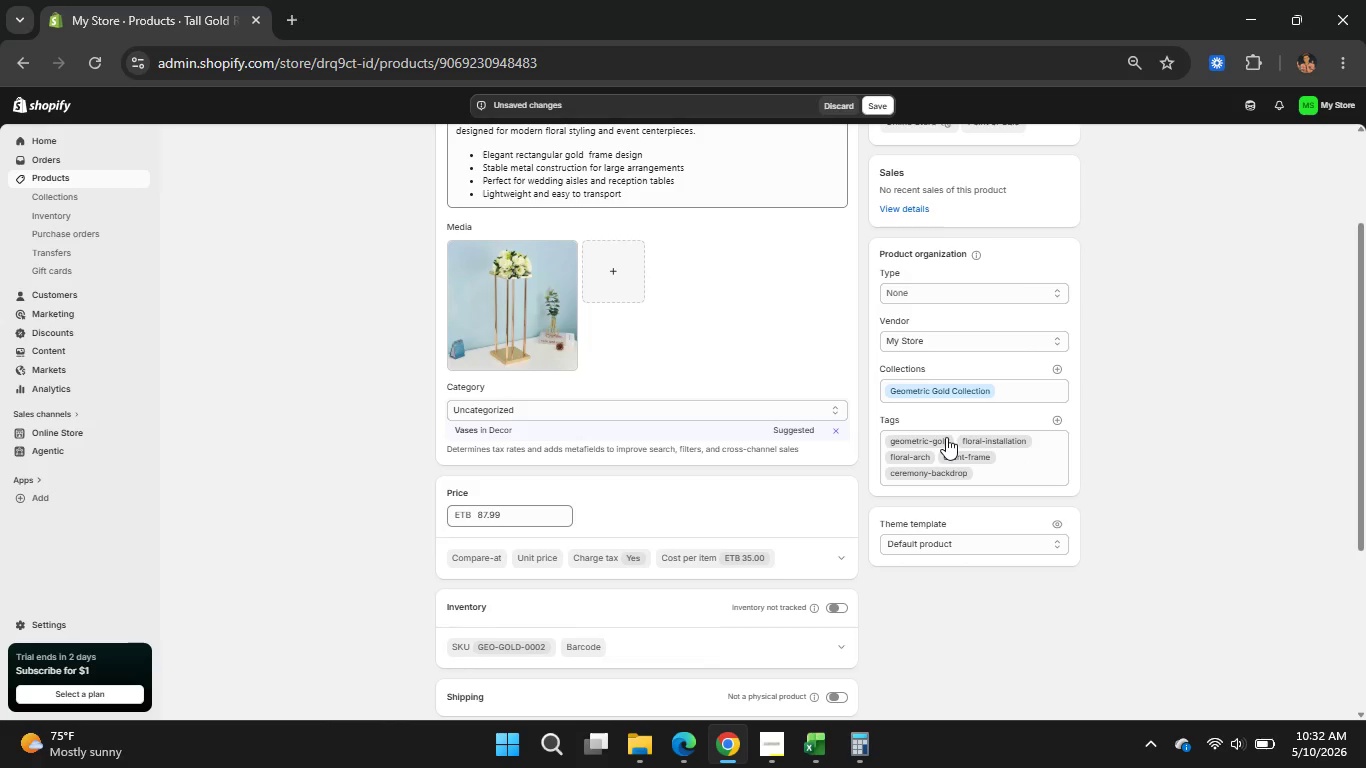 
triple_click([946, 437])
 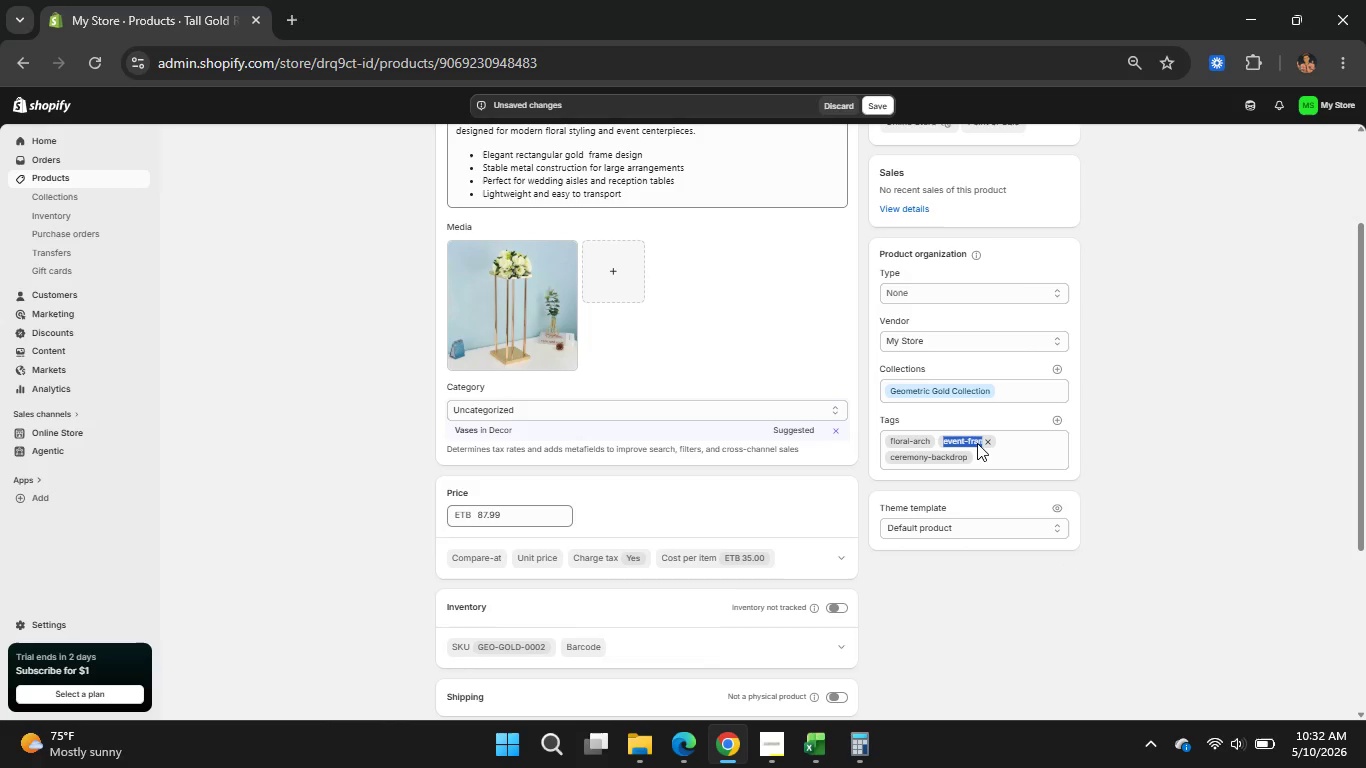 
key(Control+Z)
 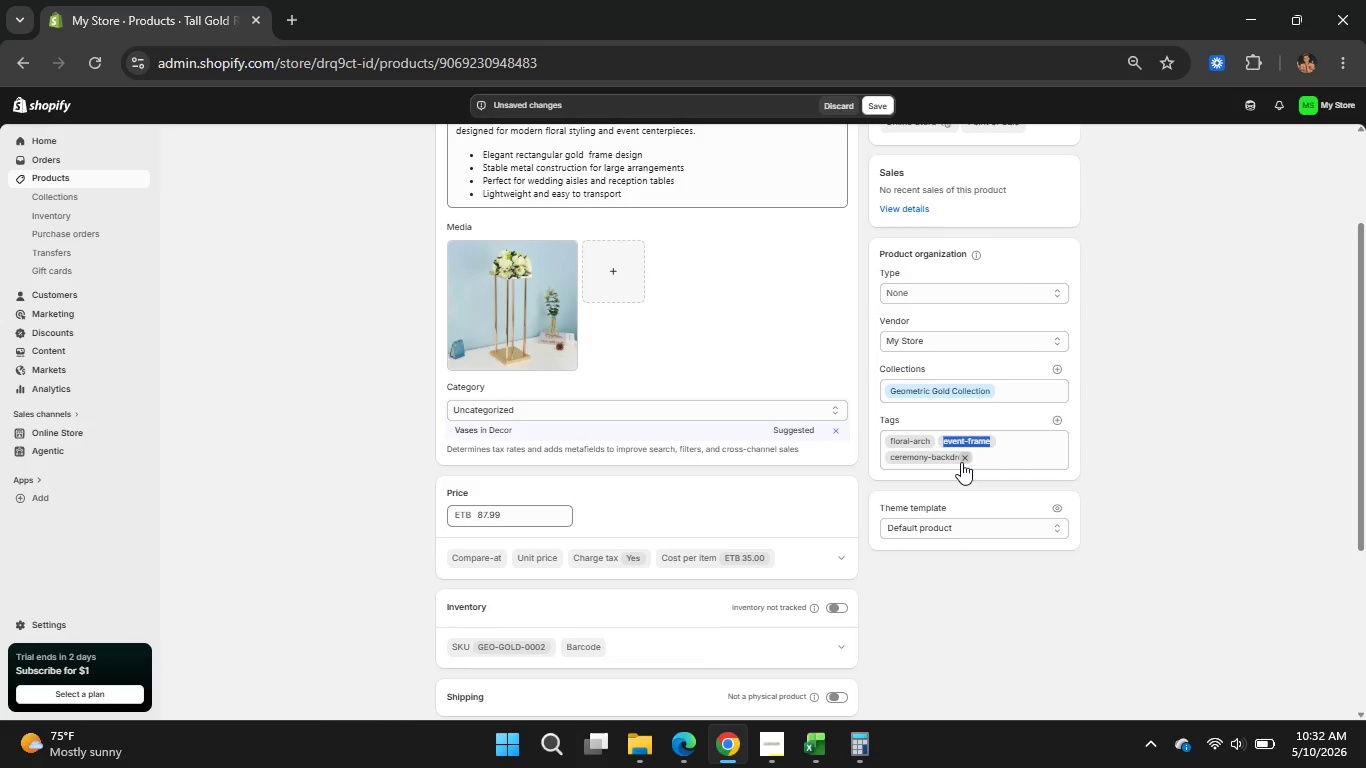 
key(Control+Z)
 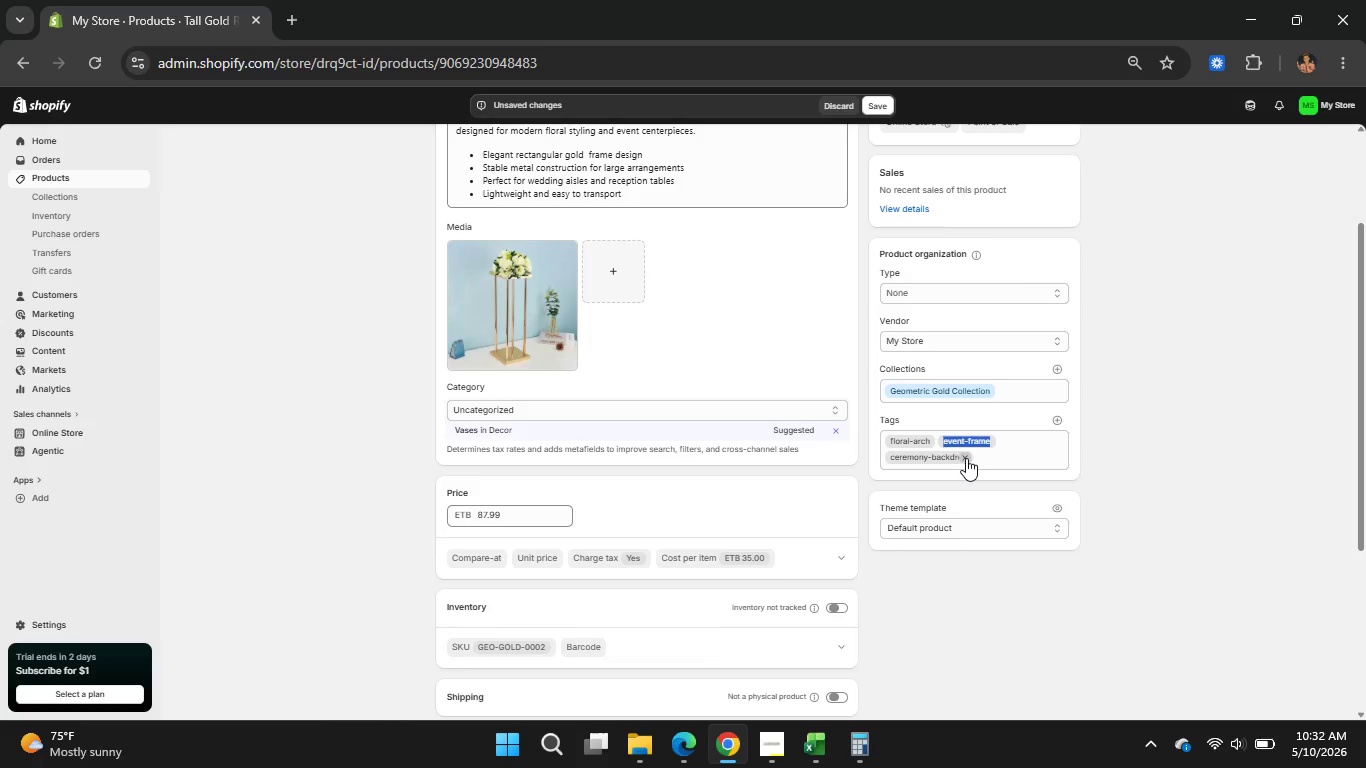 
left_click([966, 458])
 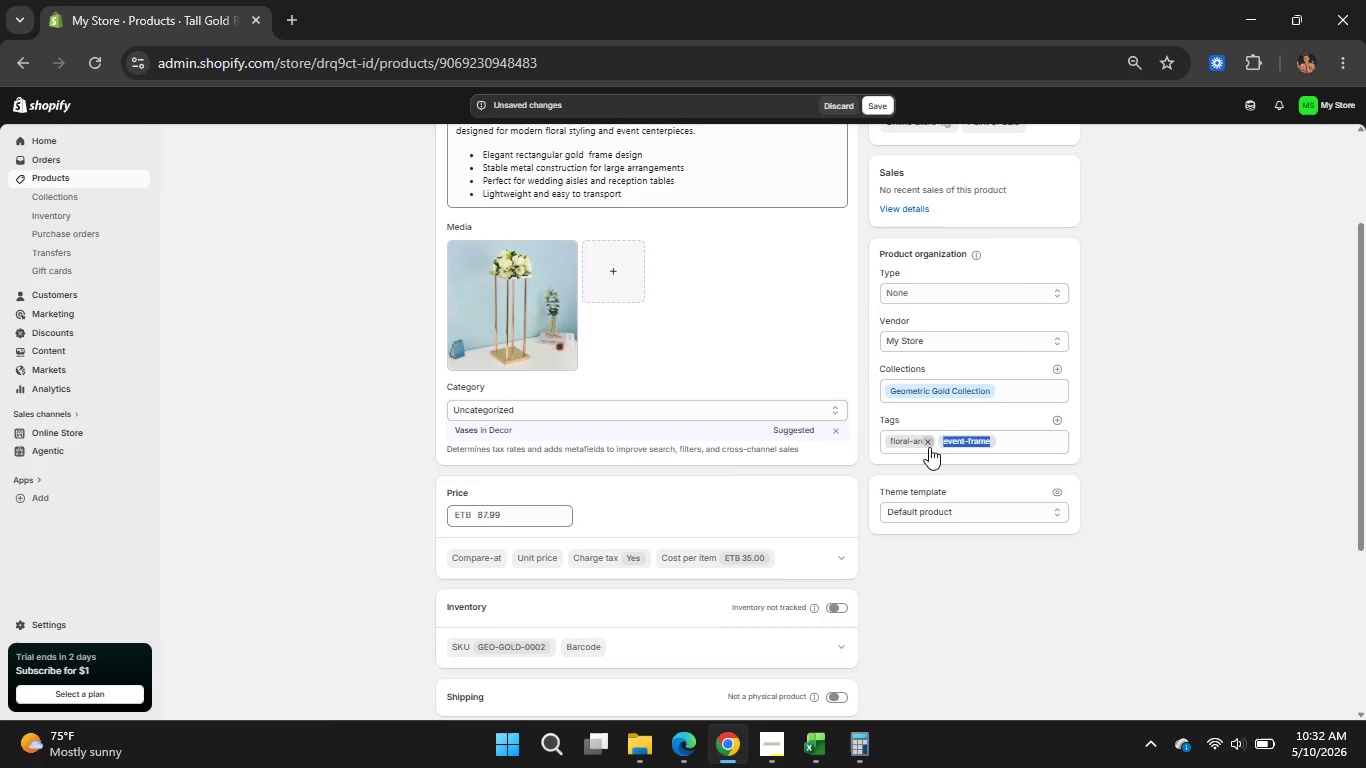 
left_click([929, 447])
 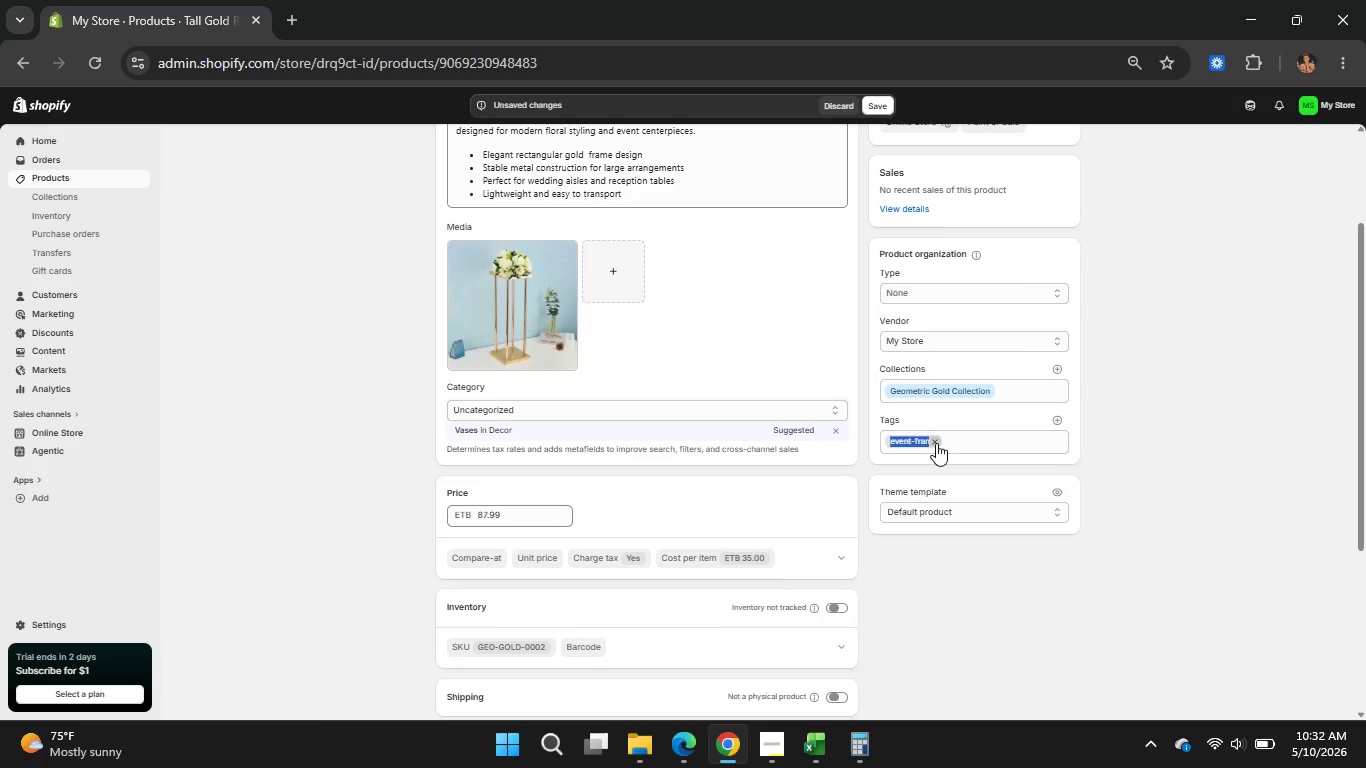 
left_click([936, 443])
 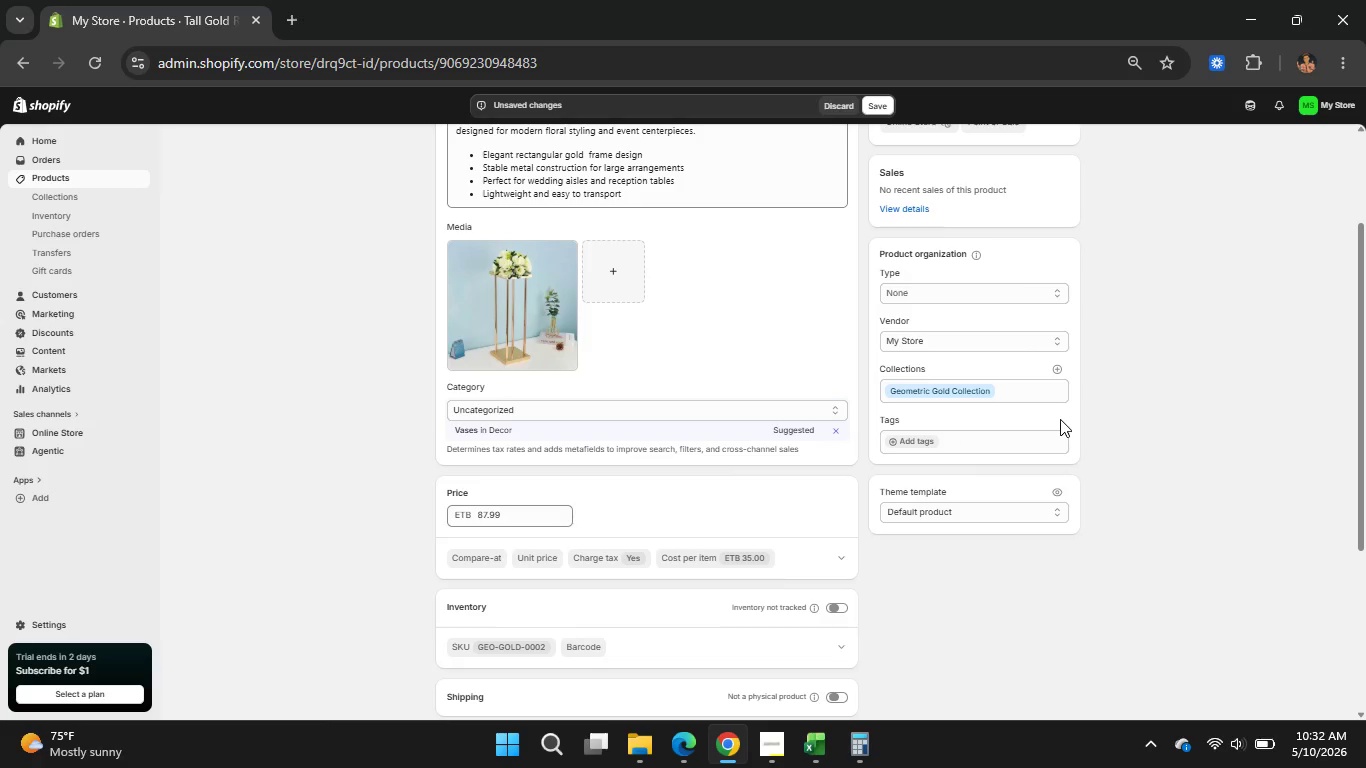 
left_click([1060, 419])
 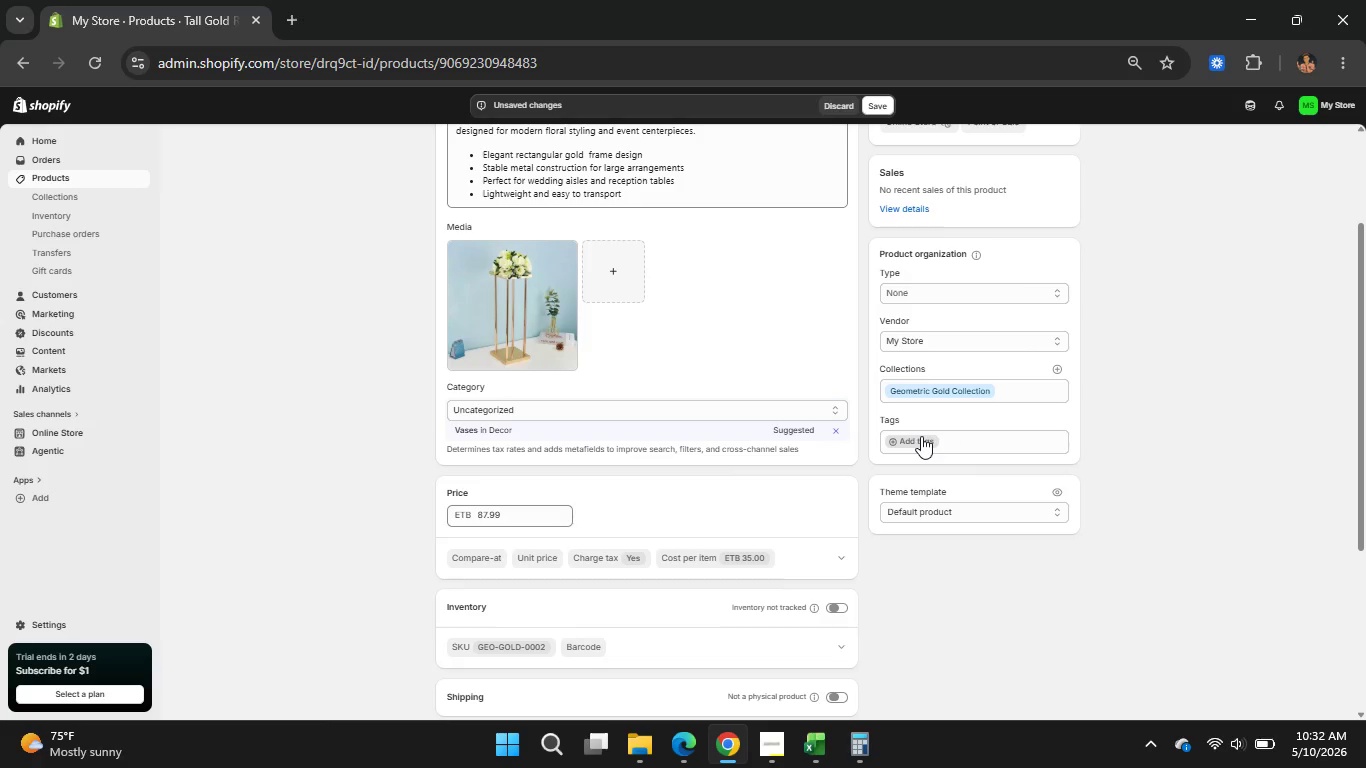 
left_click([921, 436])
 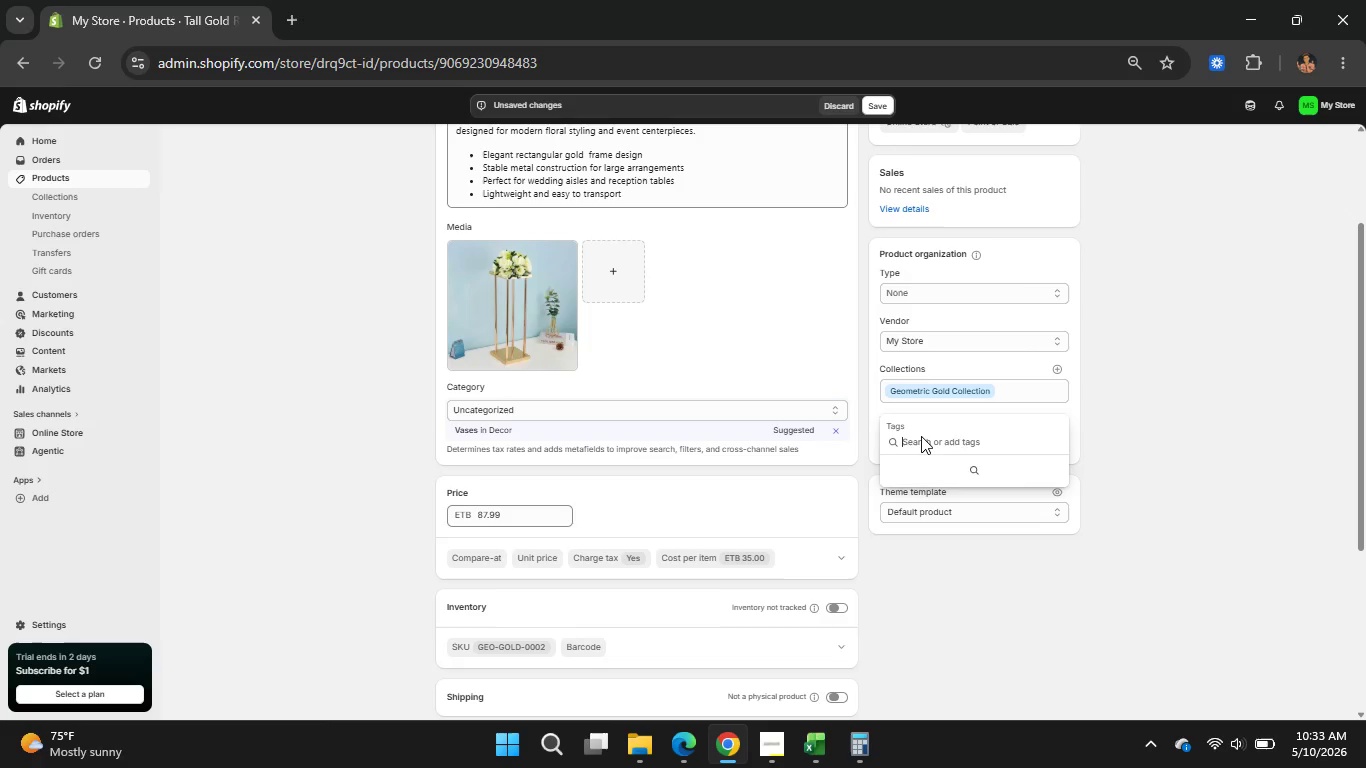 
wait(6.83)
 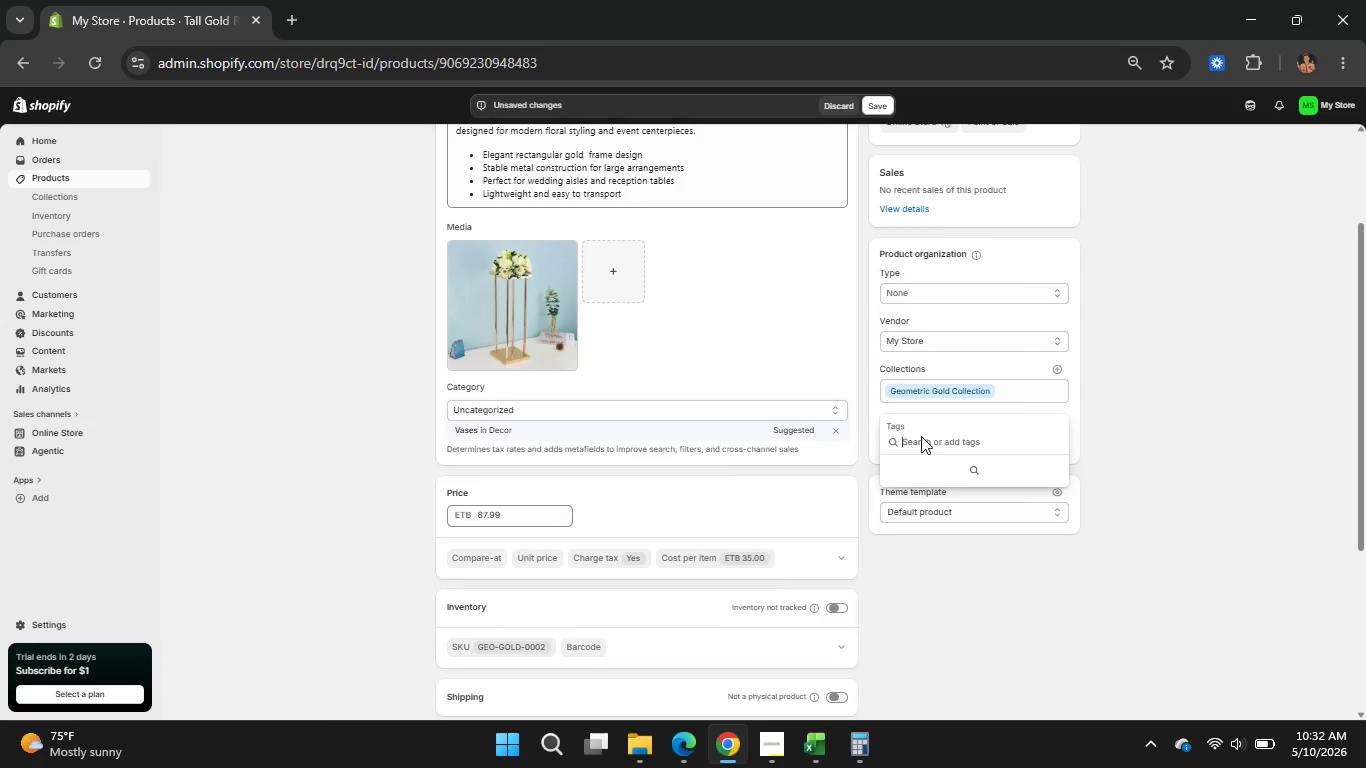 
type(geometric )
key(Backspace)
type(-vase)
 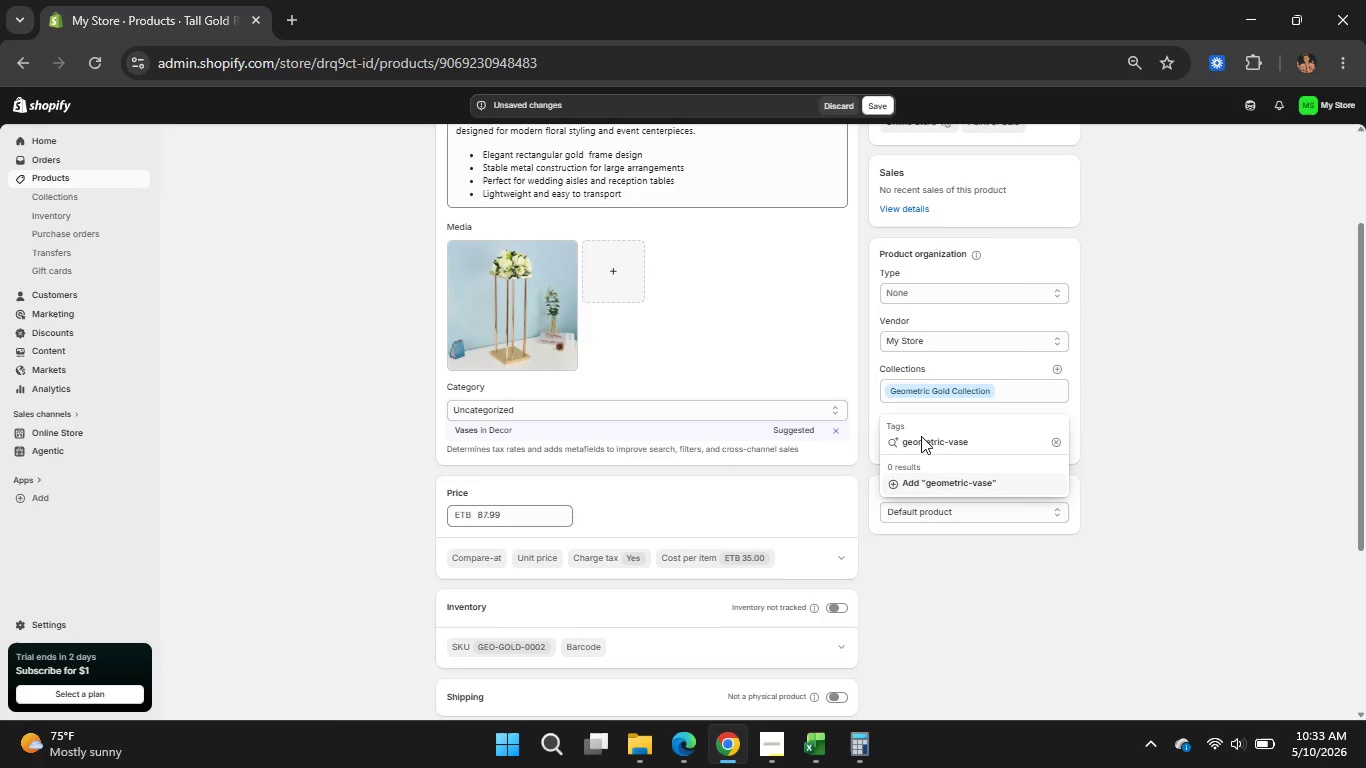 
key(Enter)
 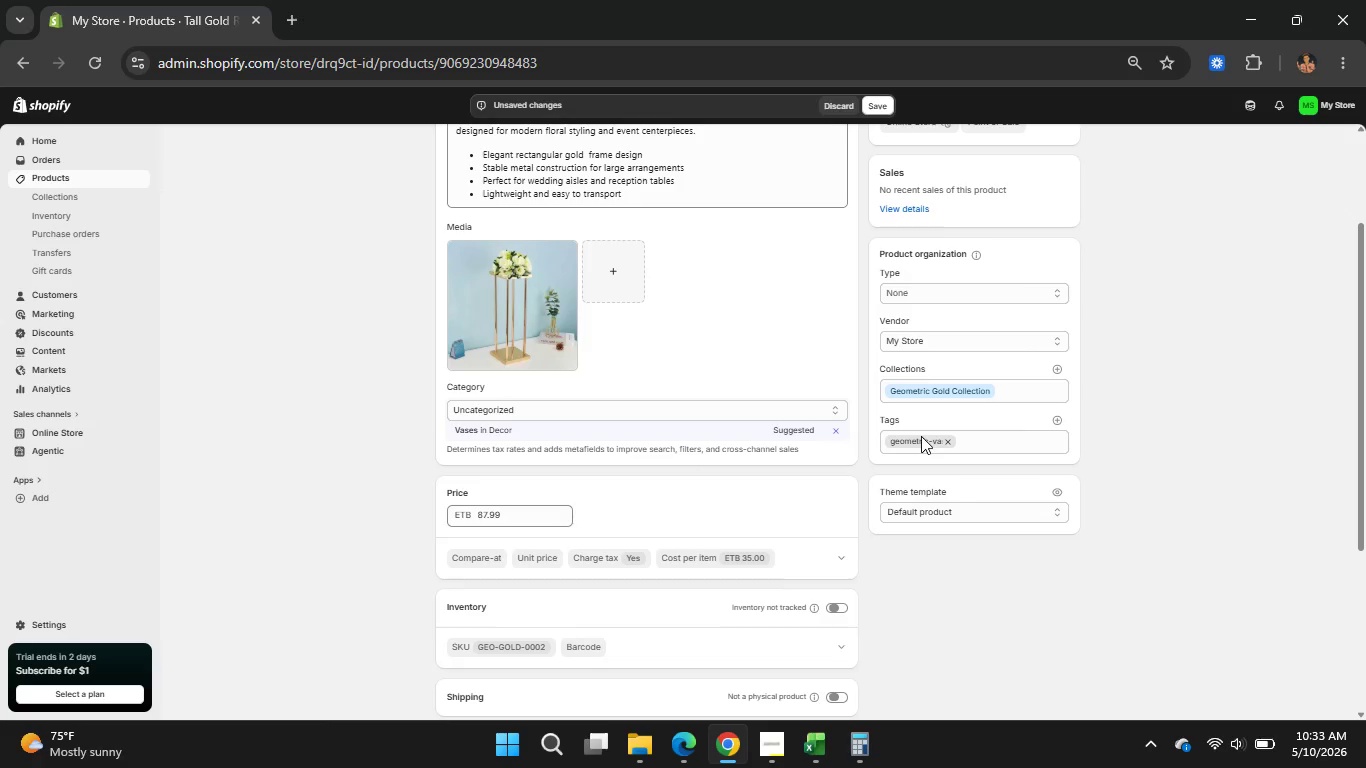 
wait(6.44)
 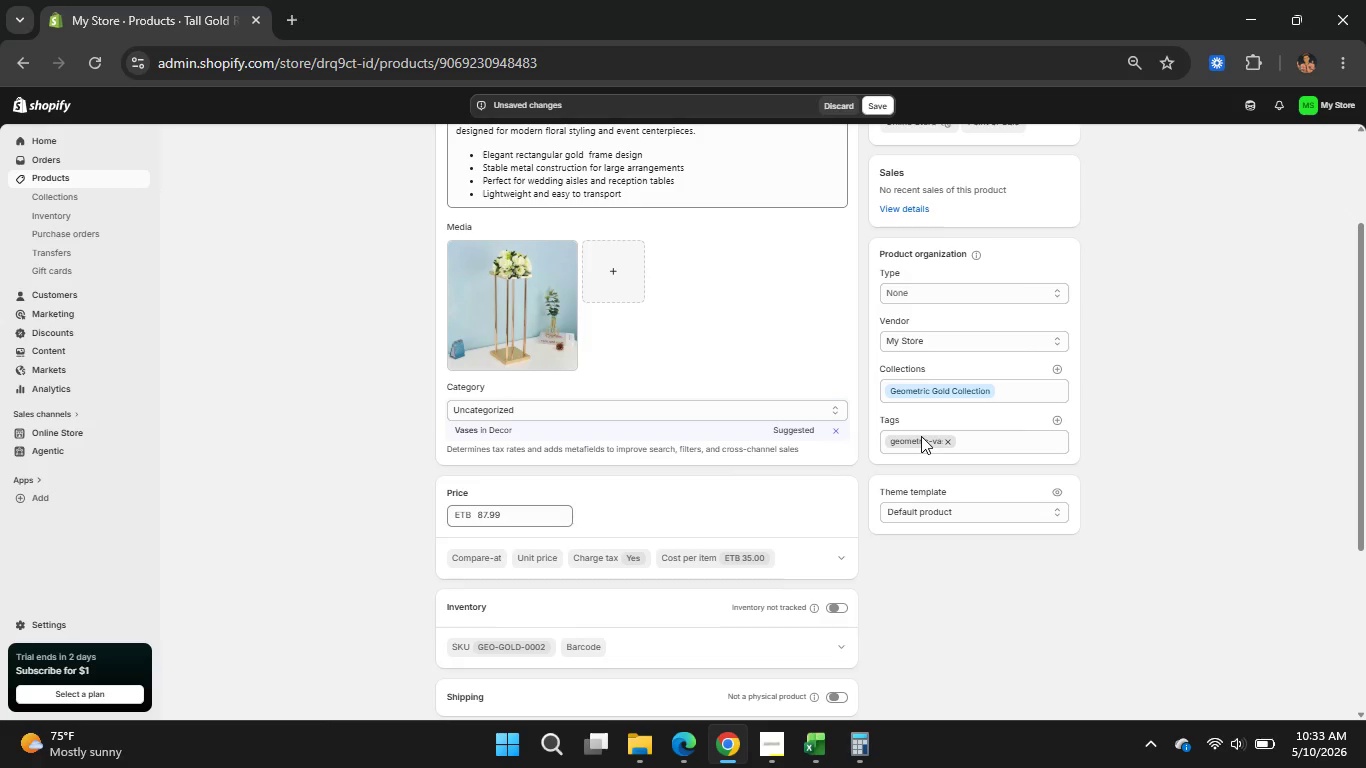 
left_click([1061, 418])
 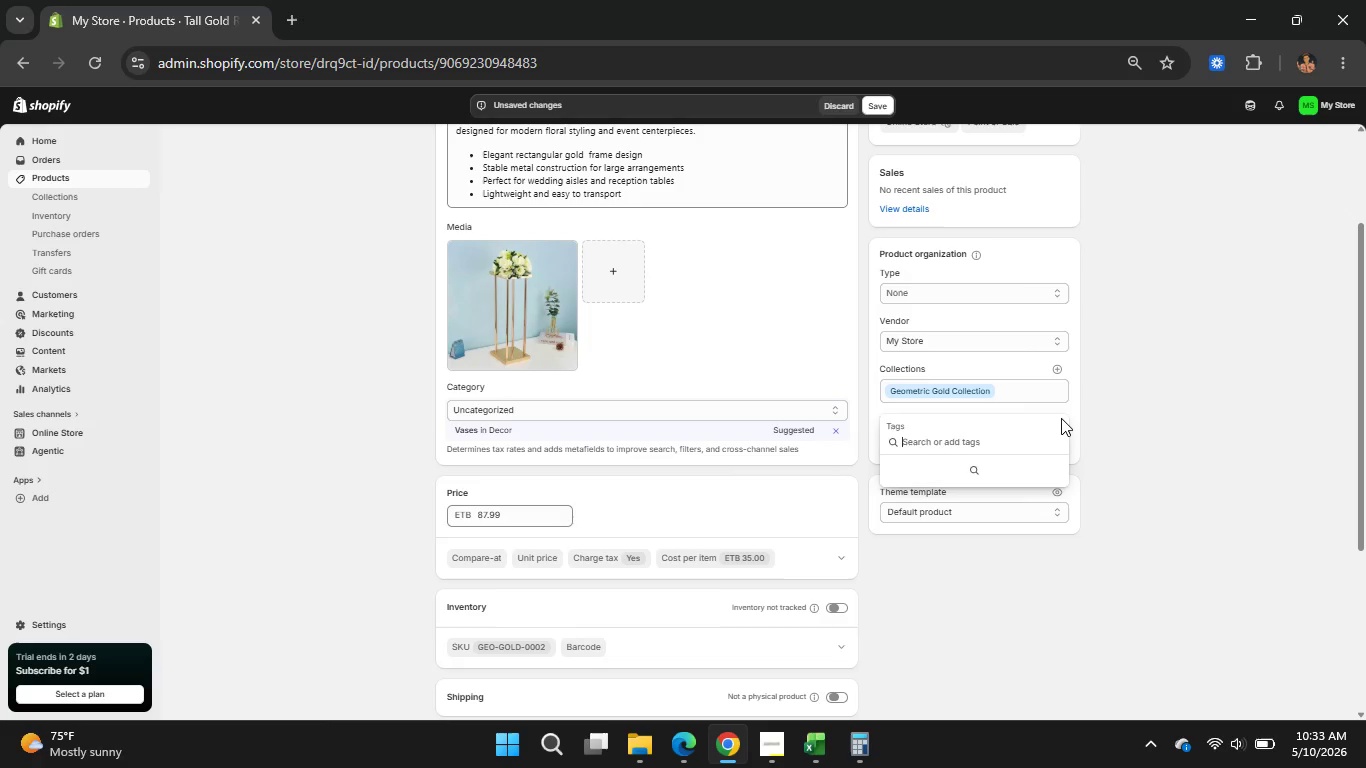 
type(rectangle-vase)
 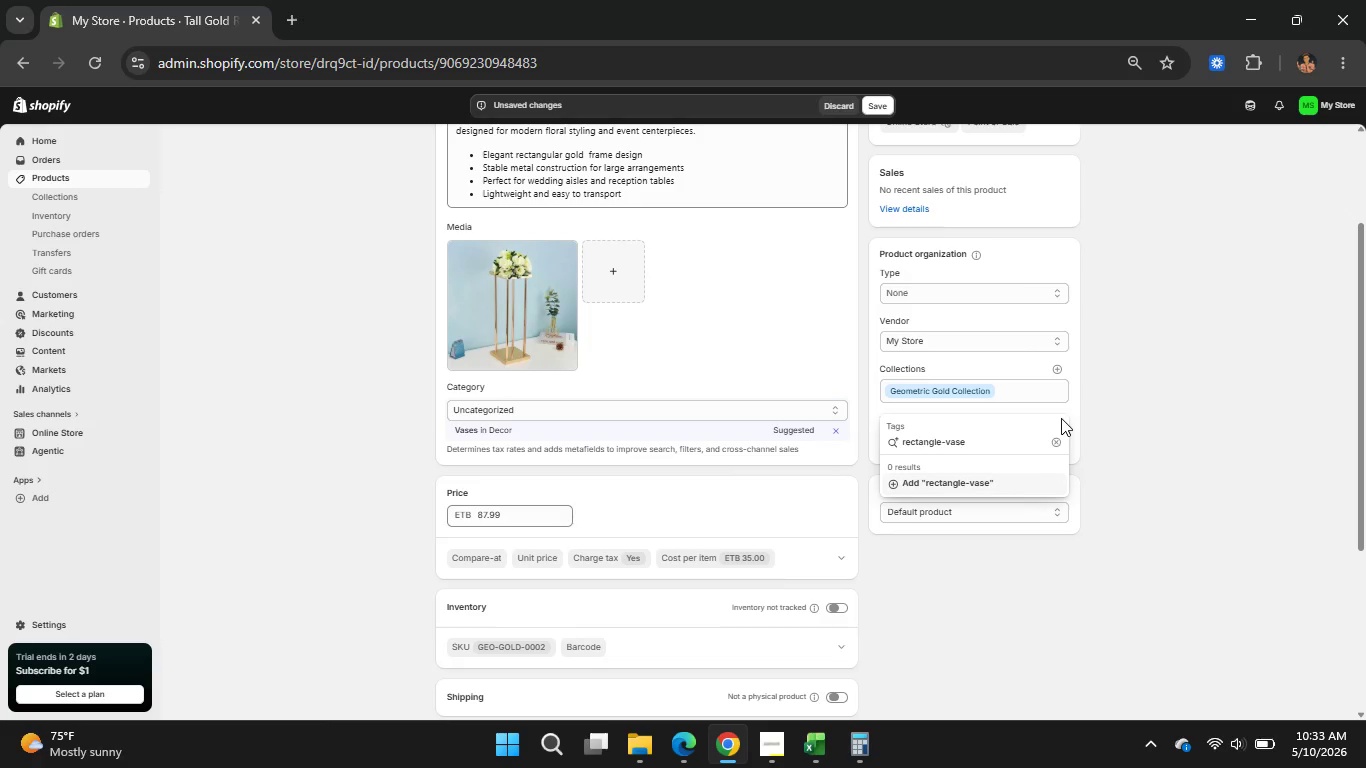 
type(-stand)
 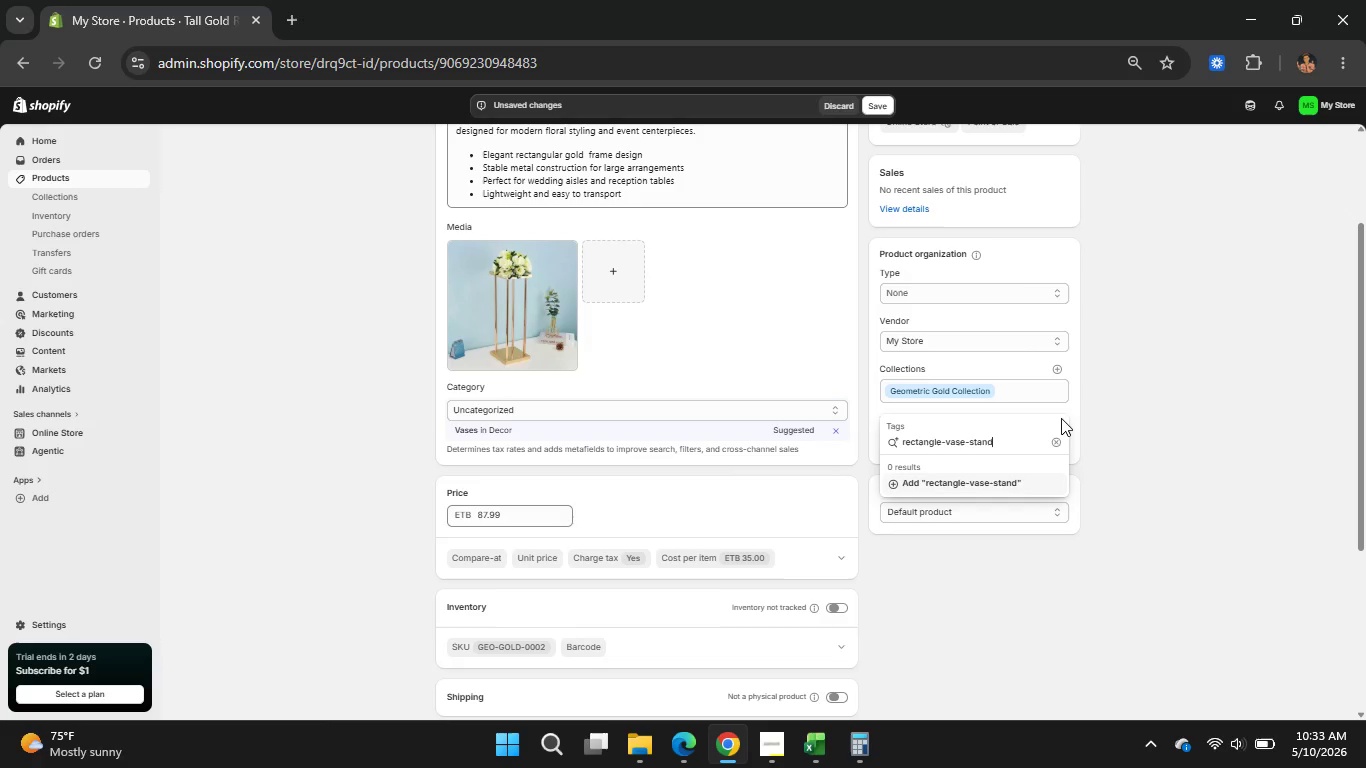 
key(Enter)
 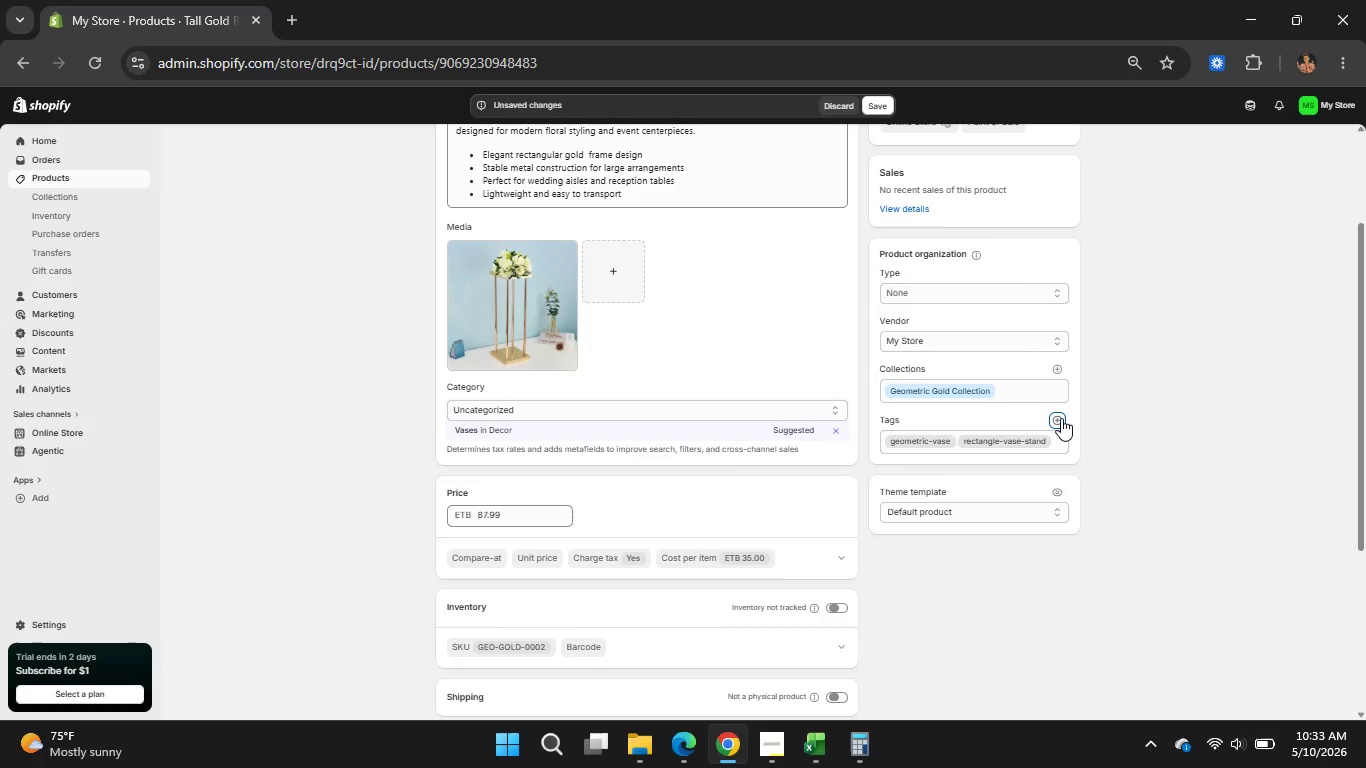 
left_click([1061, 418])
 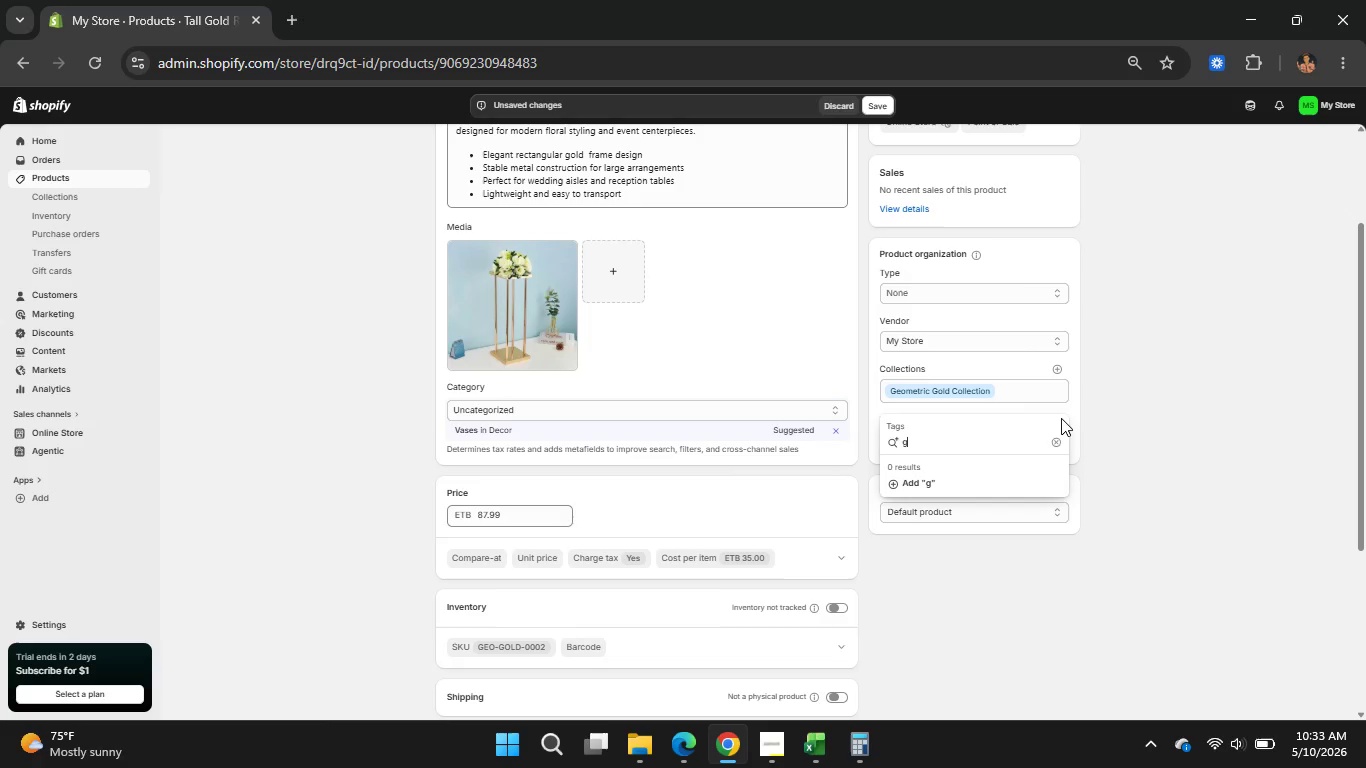 
type(gold-centerpiece)
 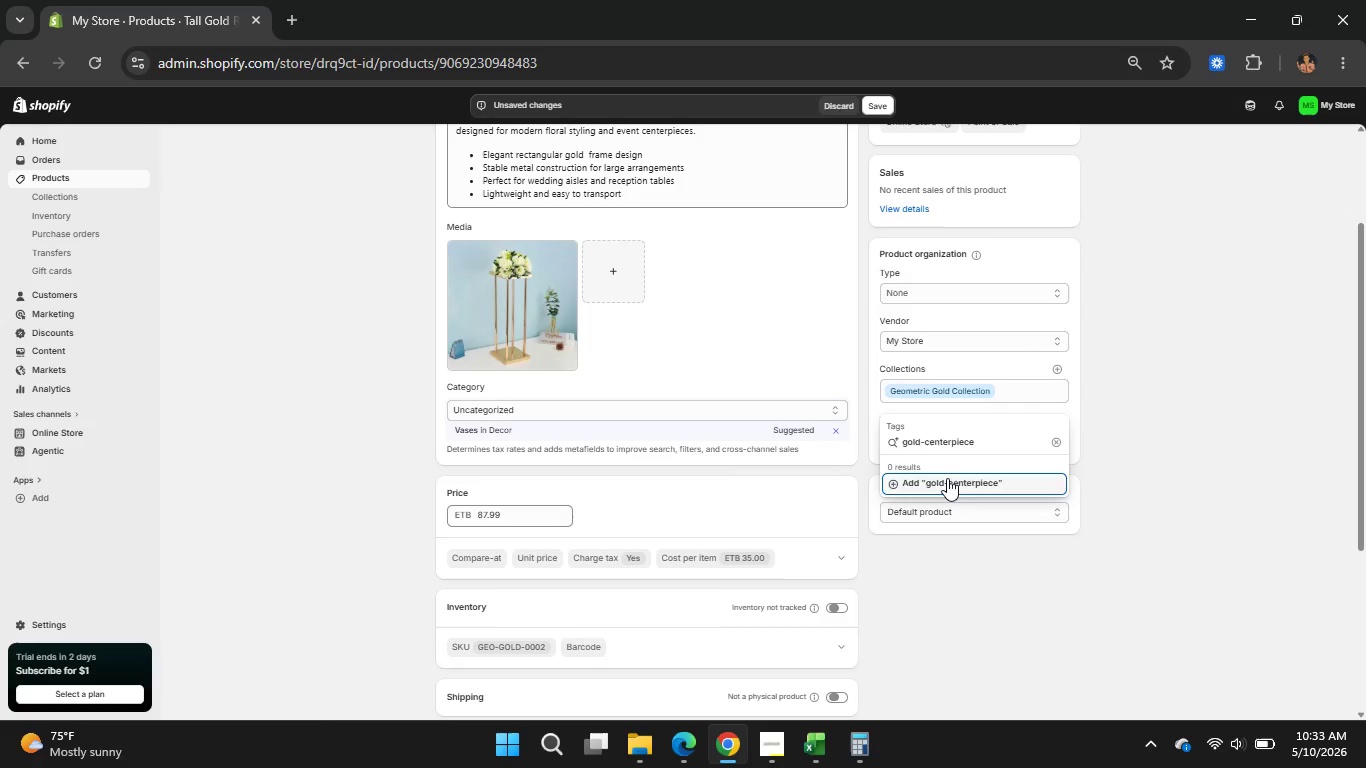 
left_click([947, 478])
 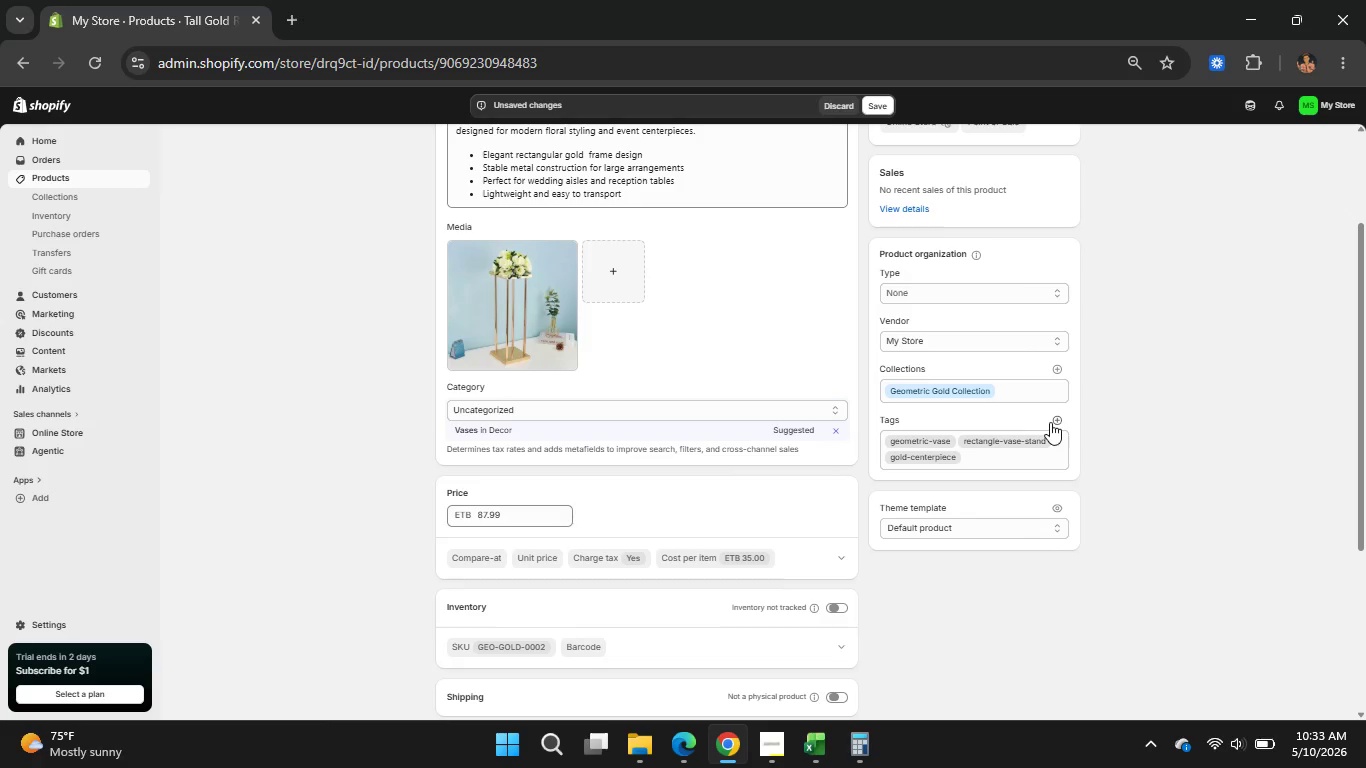 
left_click([1057, 422])
 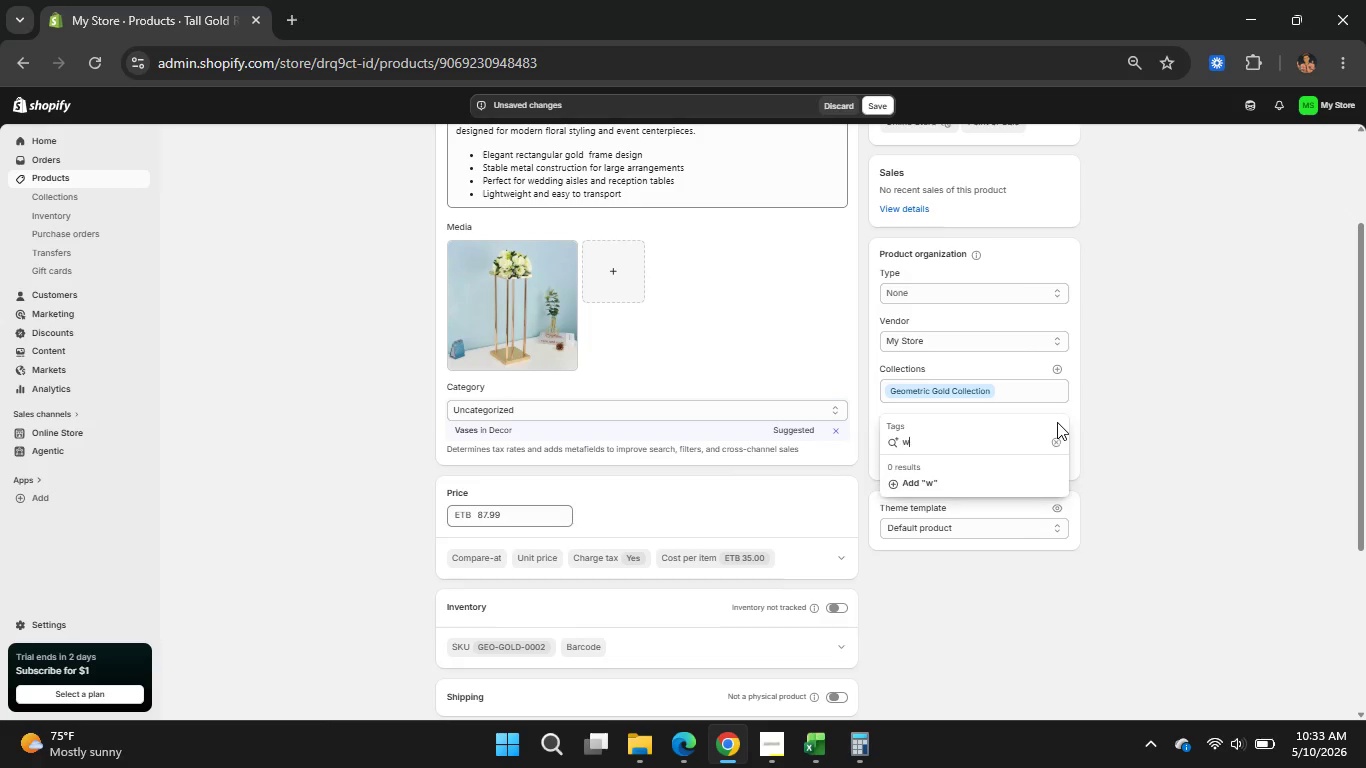 
type(wedding-table-decor)
 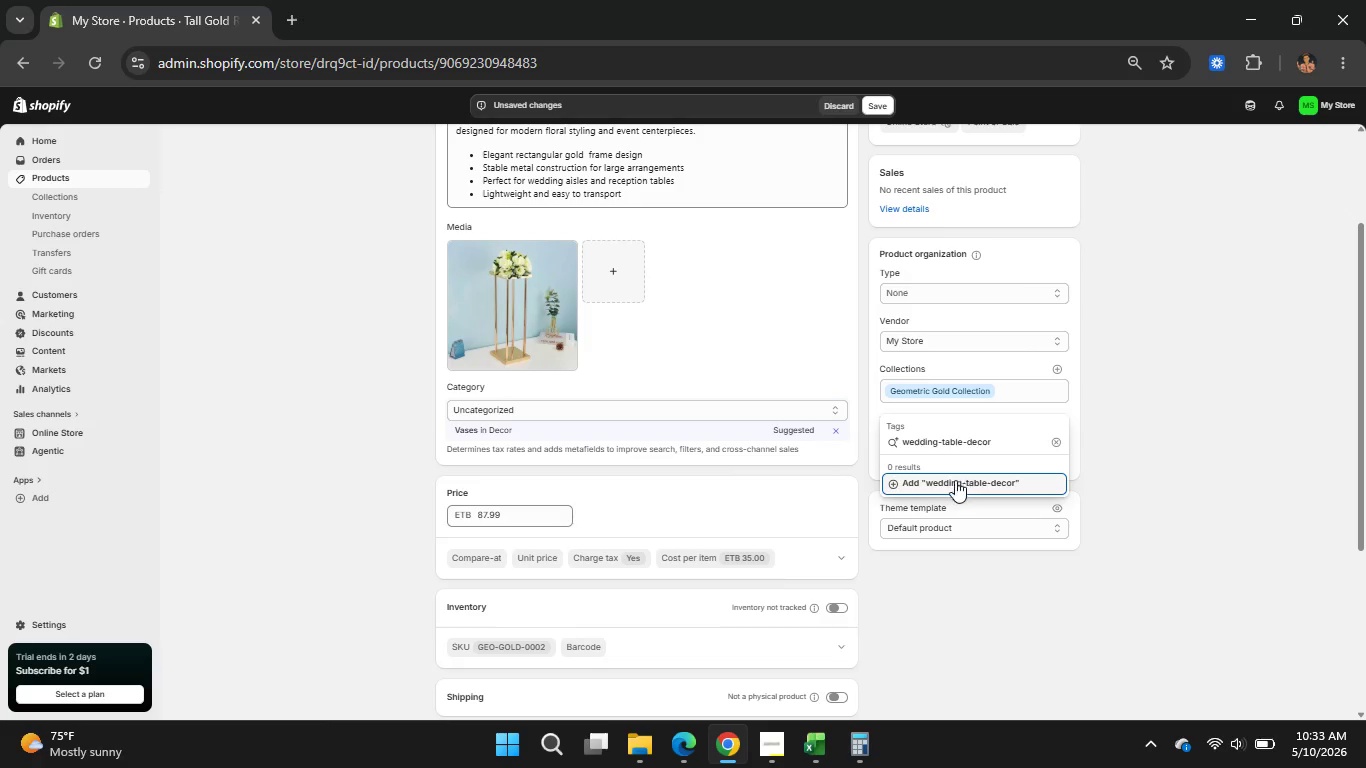 
left_click([953, 481])
 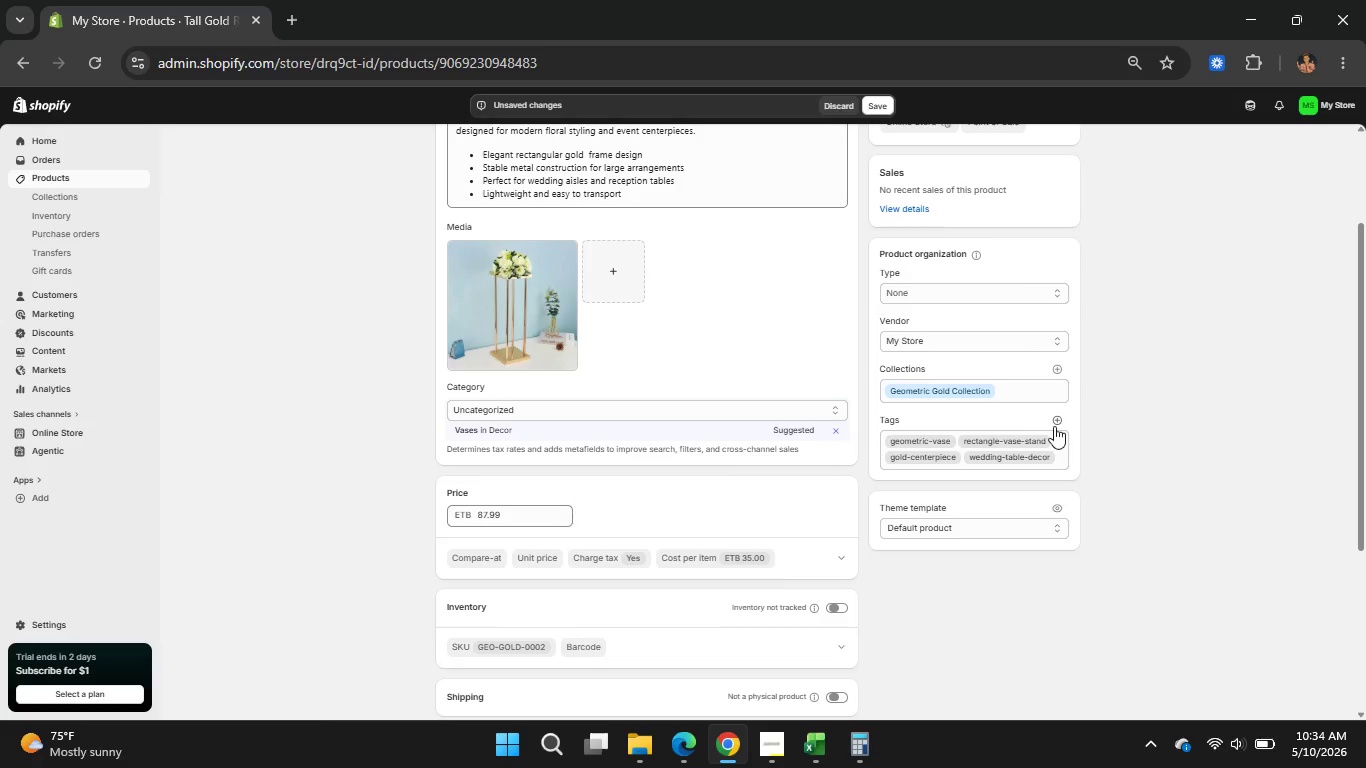 
left_click([1061, 421])
 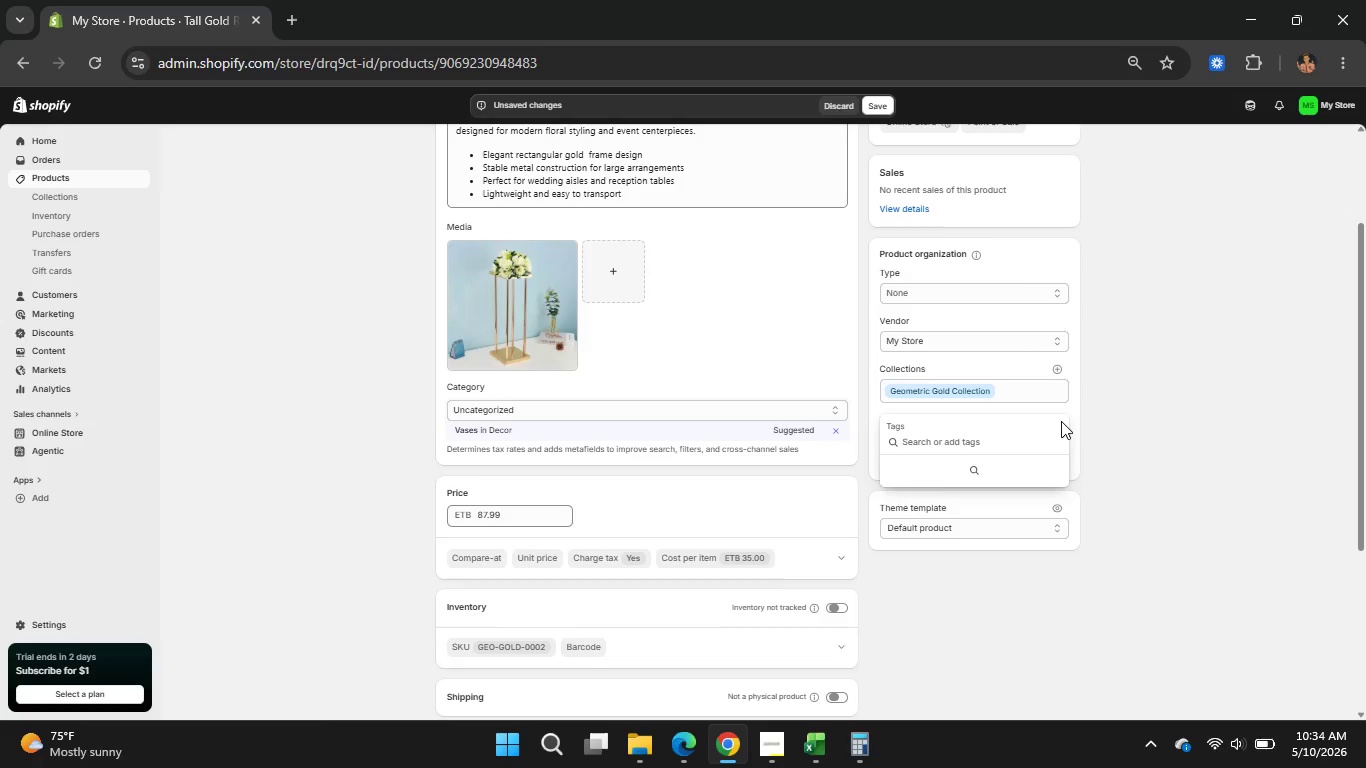 
type(floral-vase)
 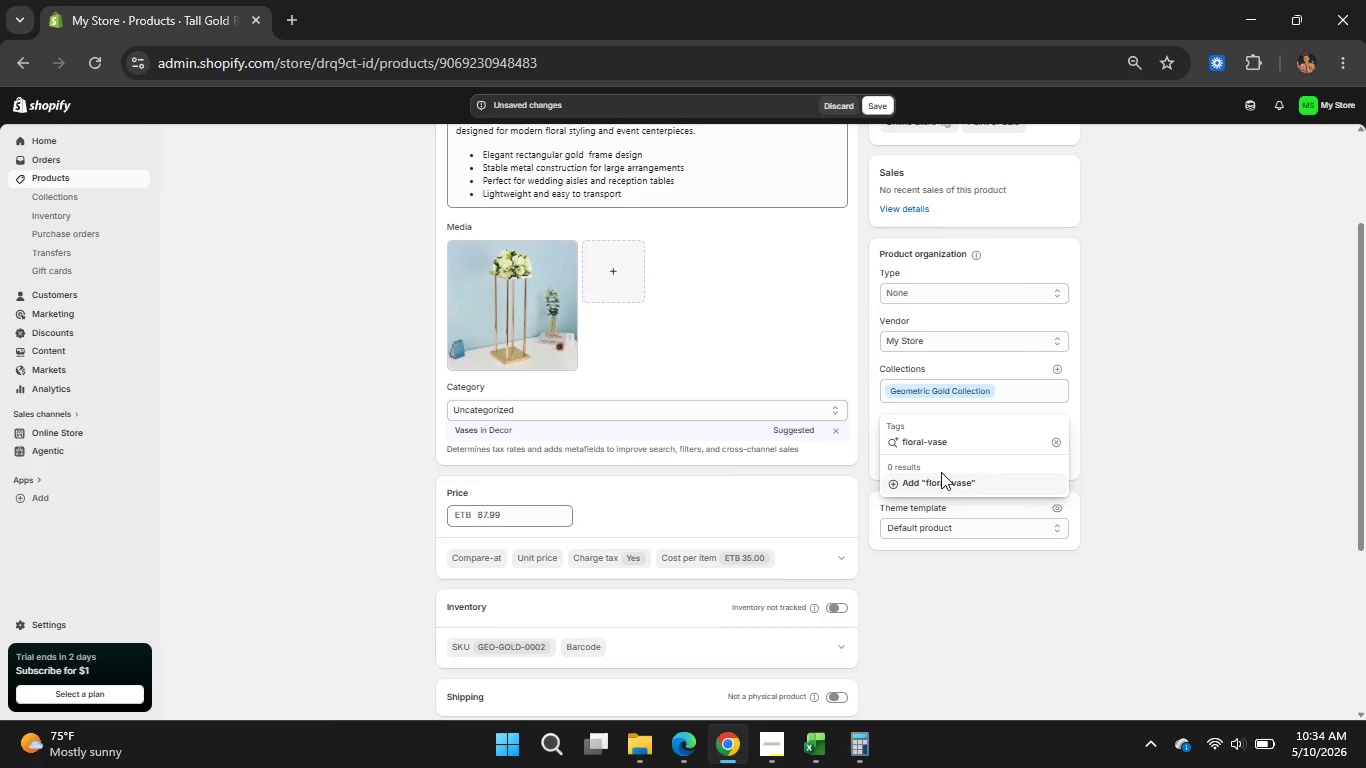 
left_click([936, 480])
 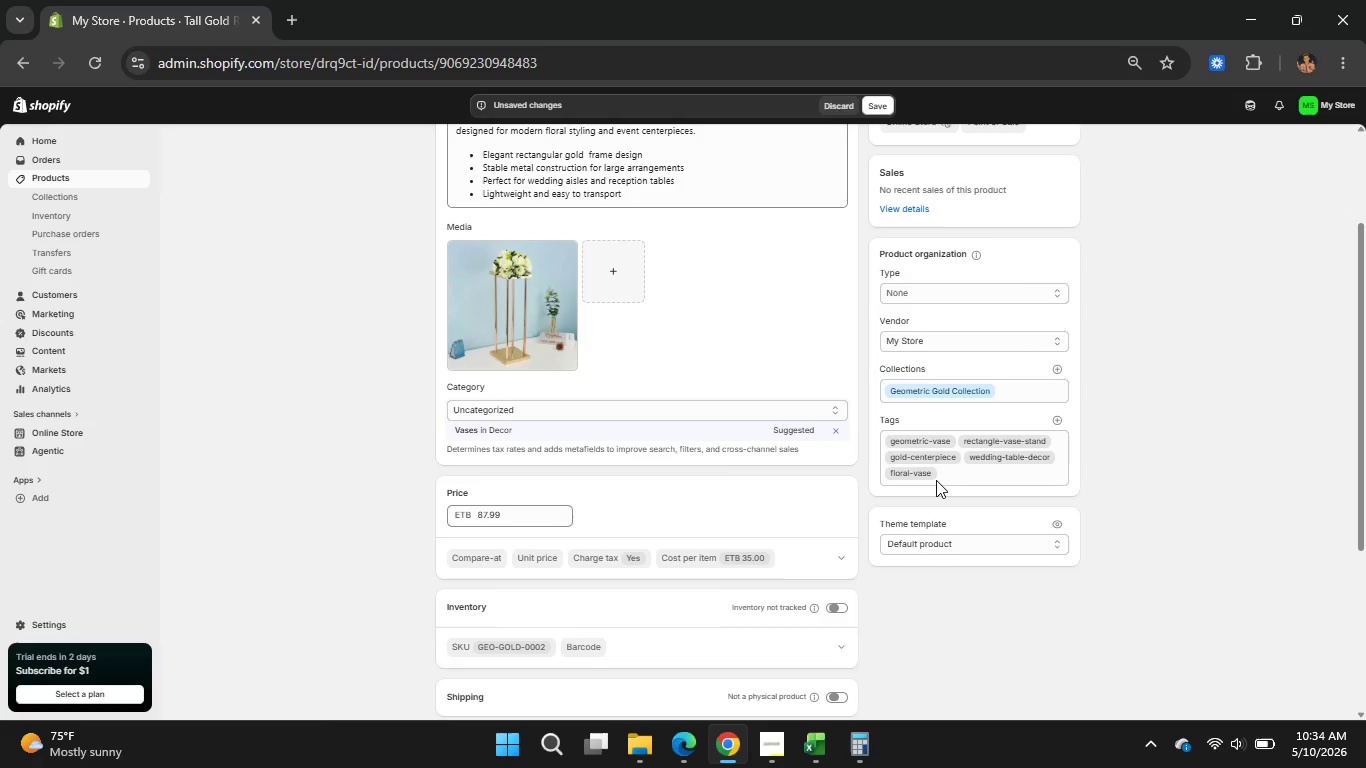 
wait(14.22)
 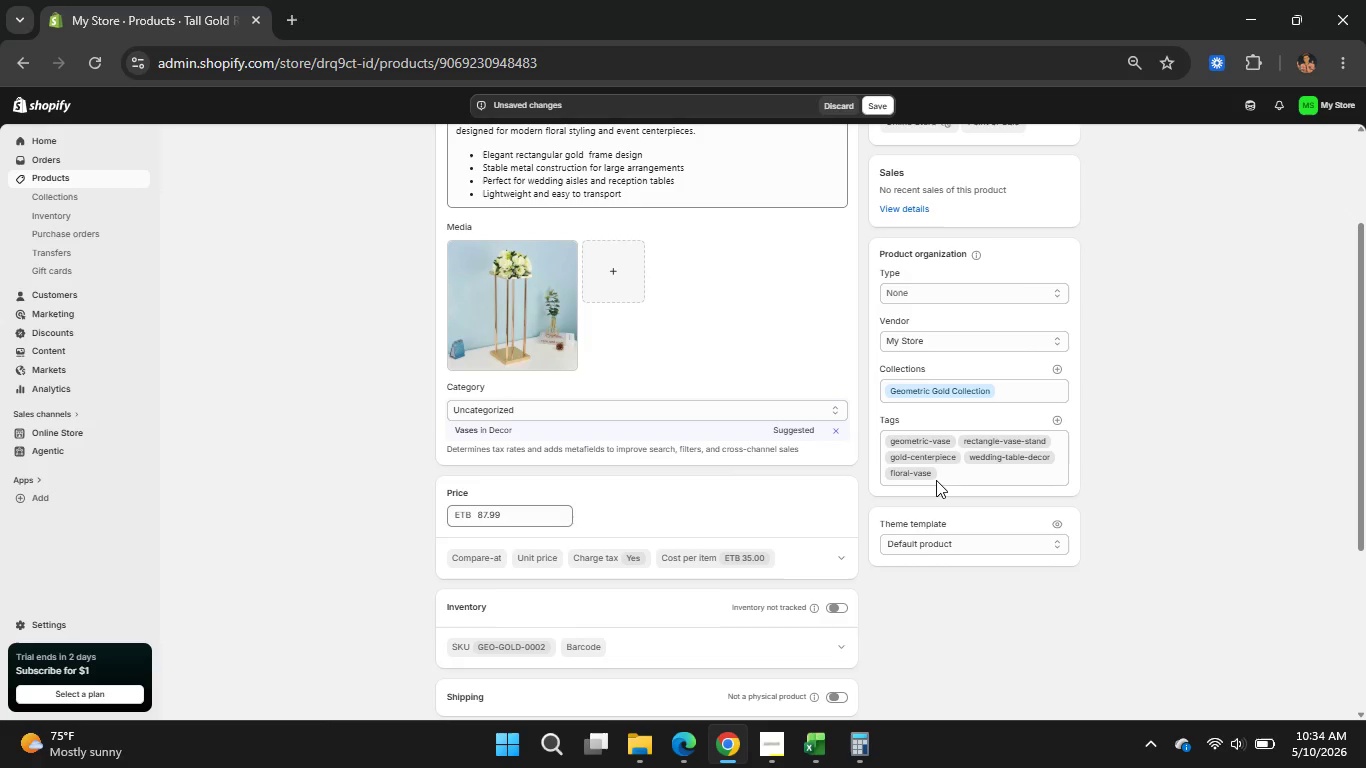 
left_click([1055, 423])
 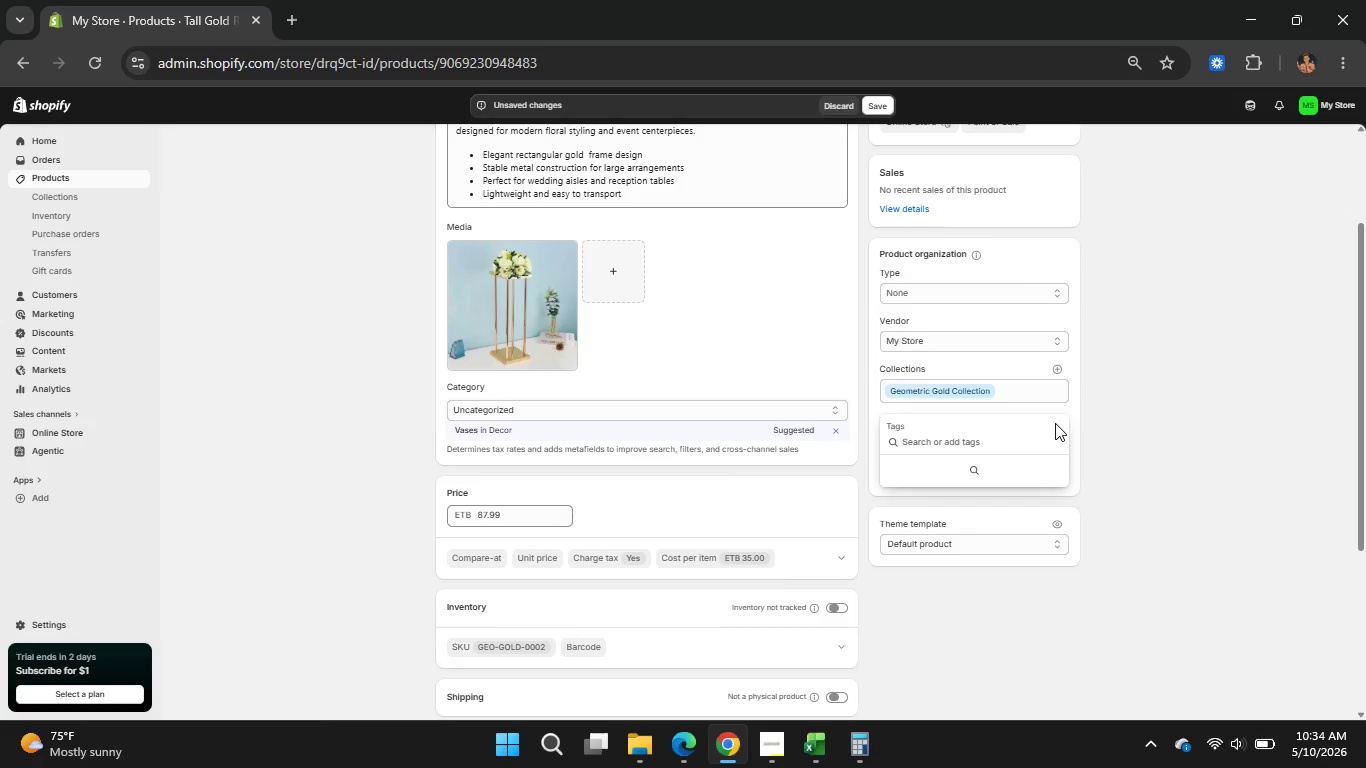 
type(luxury-event)
 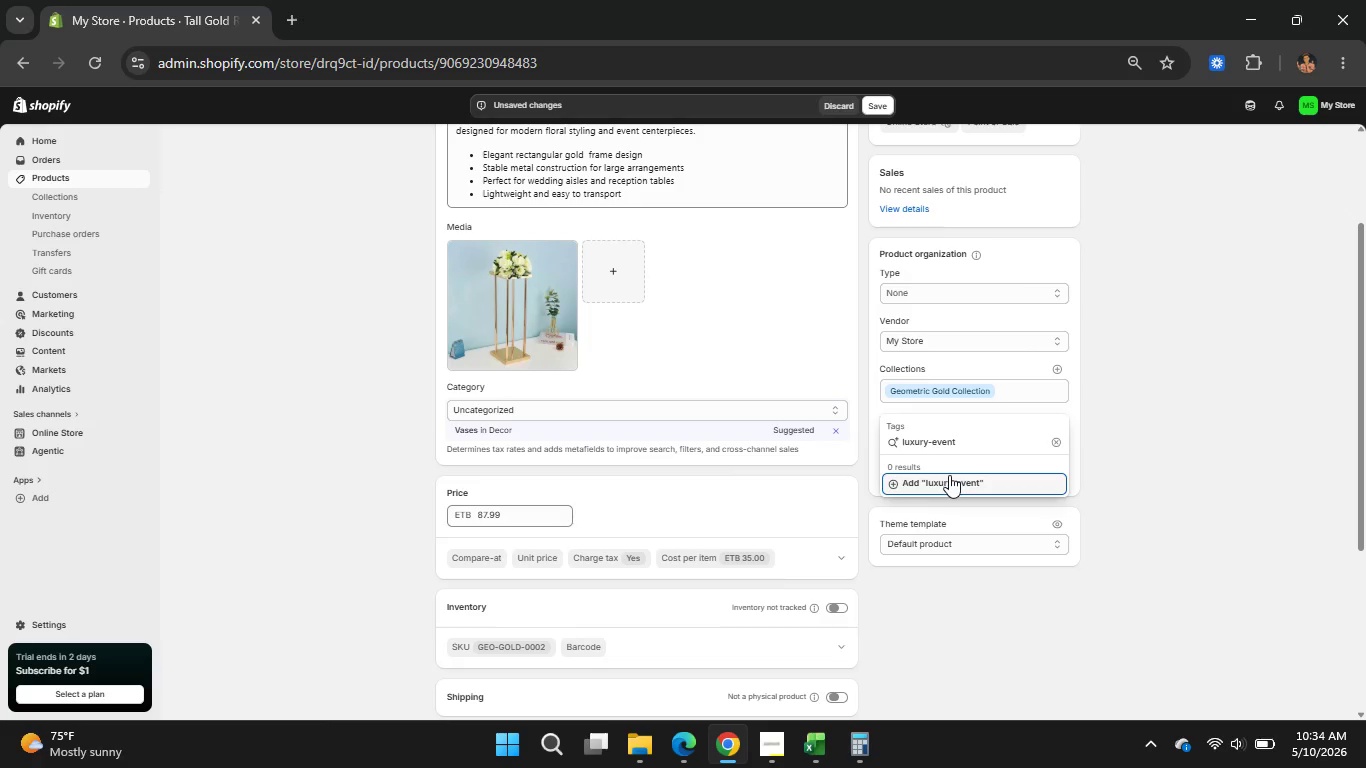 
left_click([949, 475])
 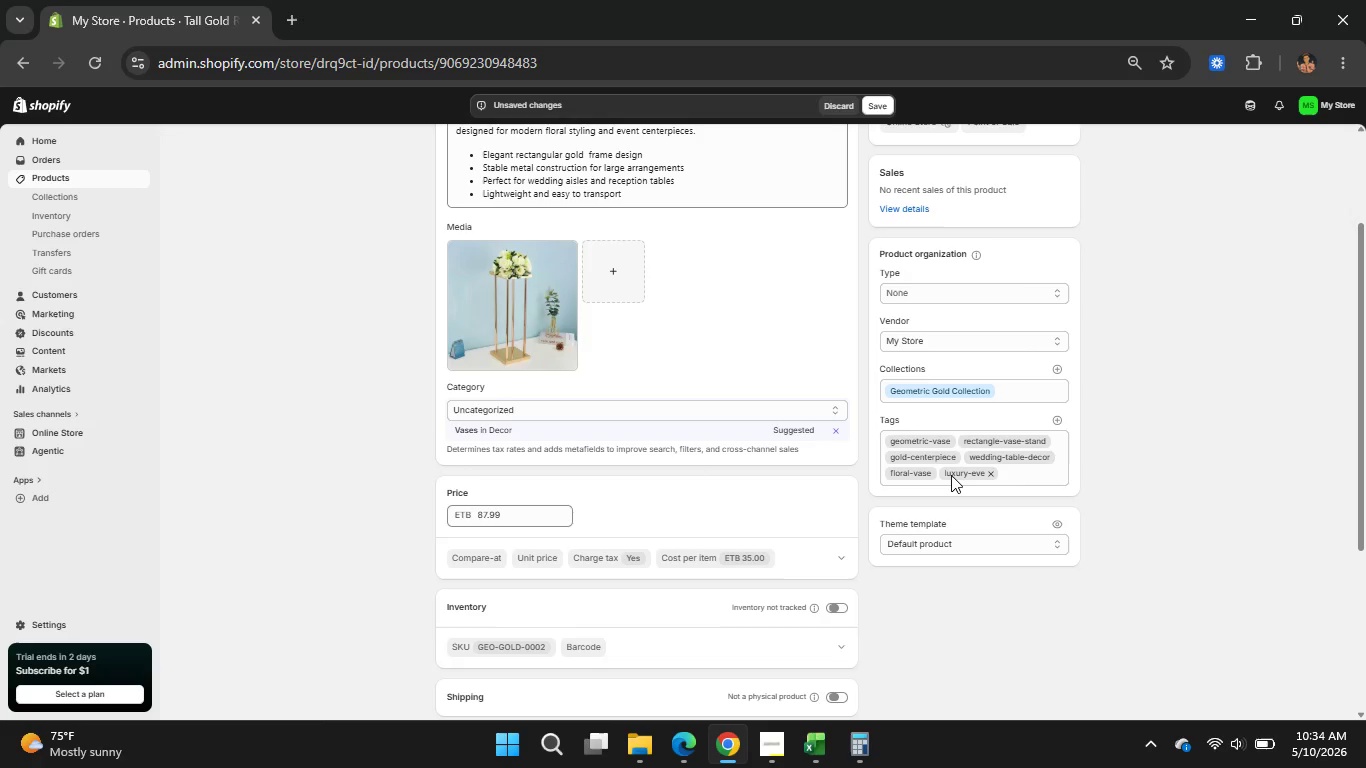 
wait(5.08)
 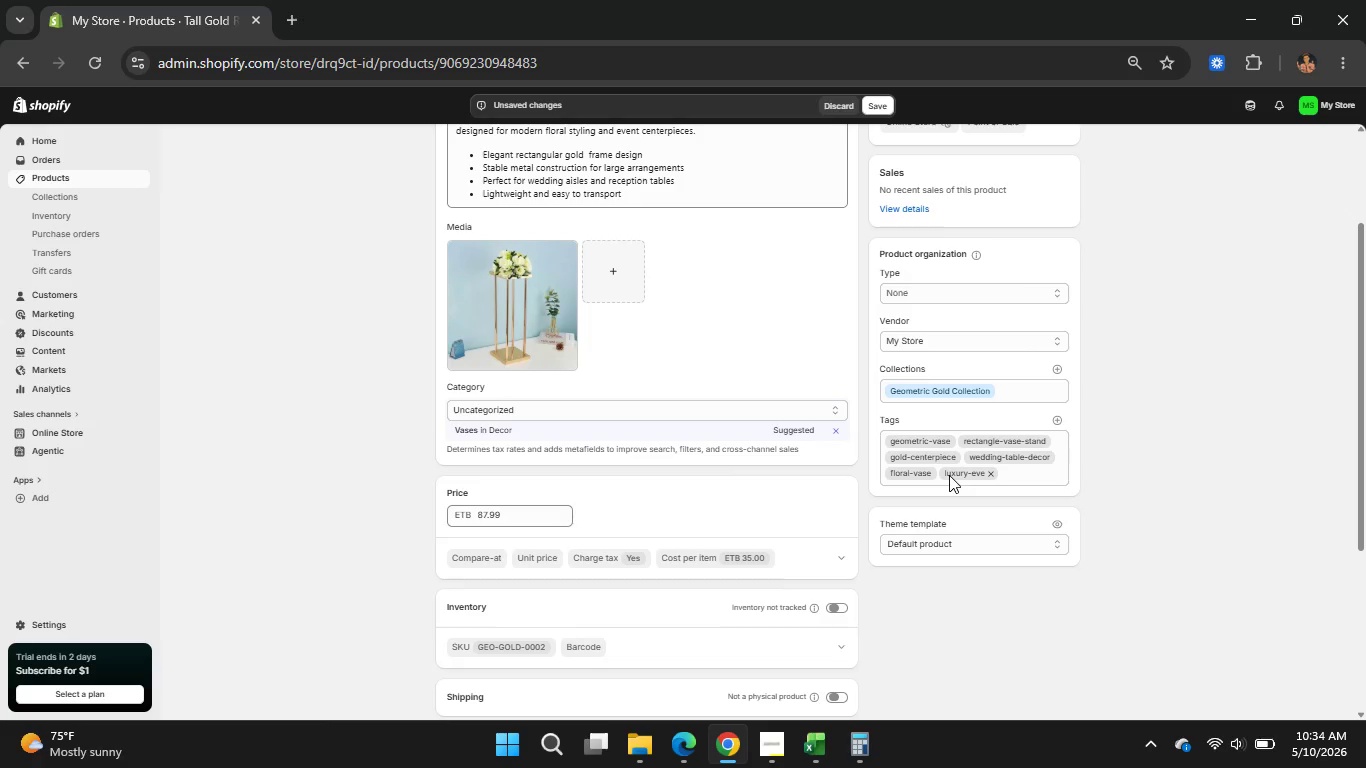 
left_click([1058, 418])
 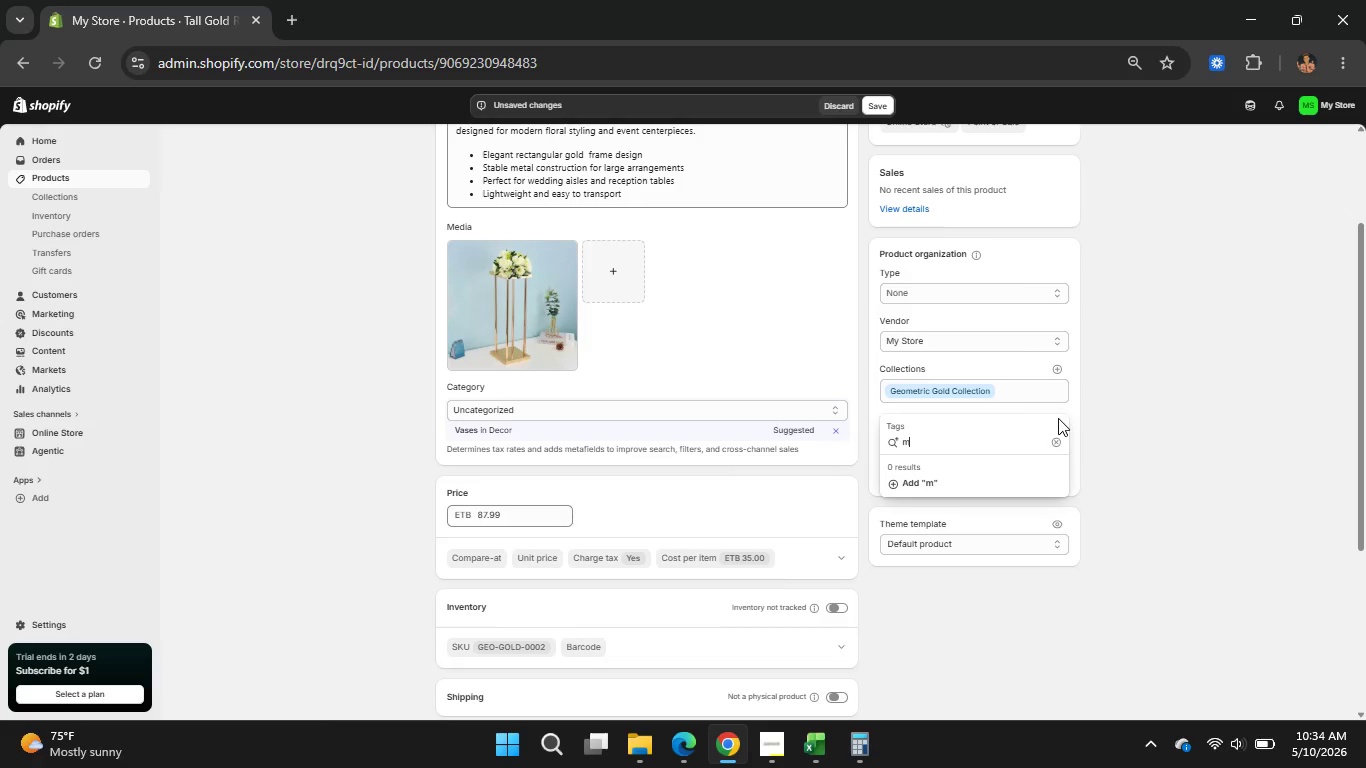 
type(metal-stand)
 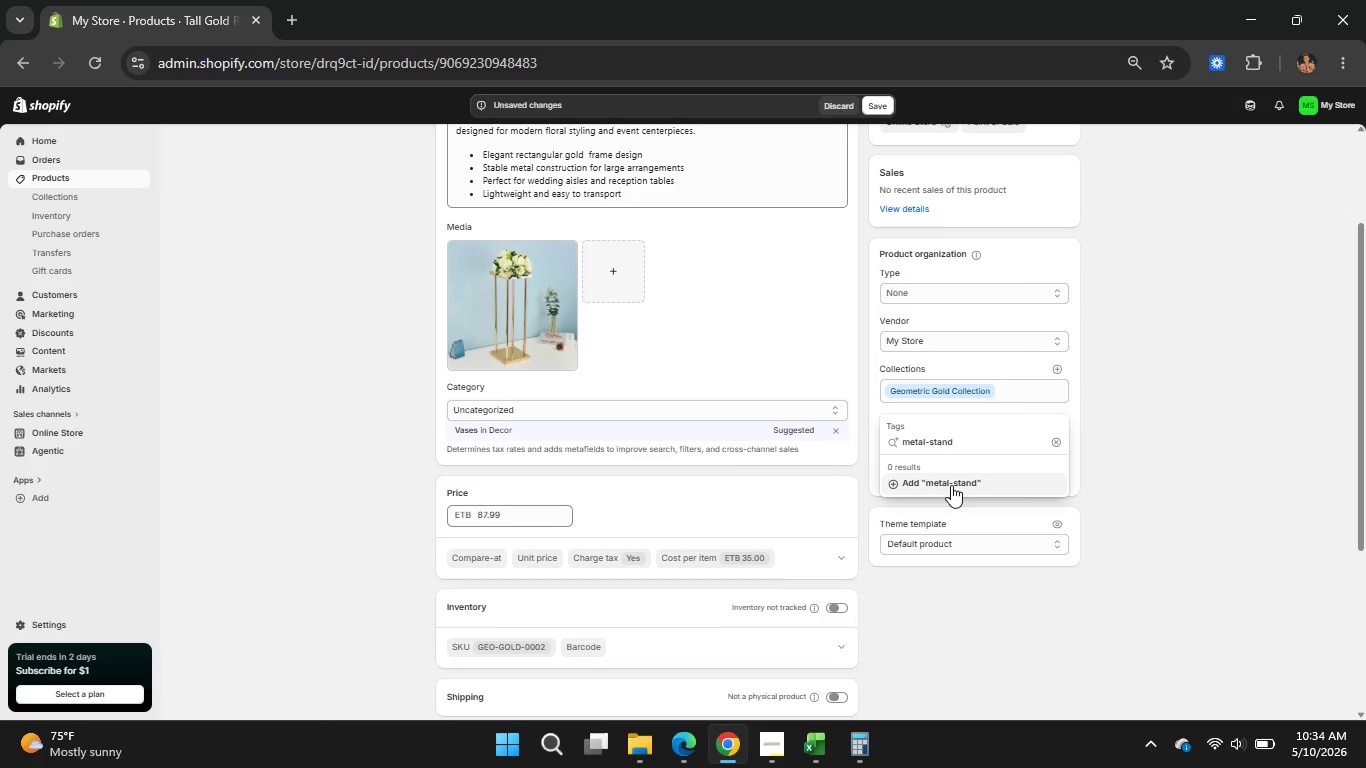 
left_click([951, 485])
 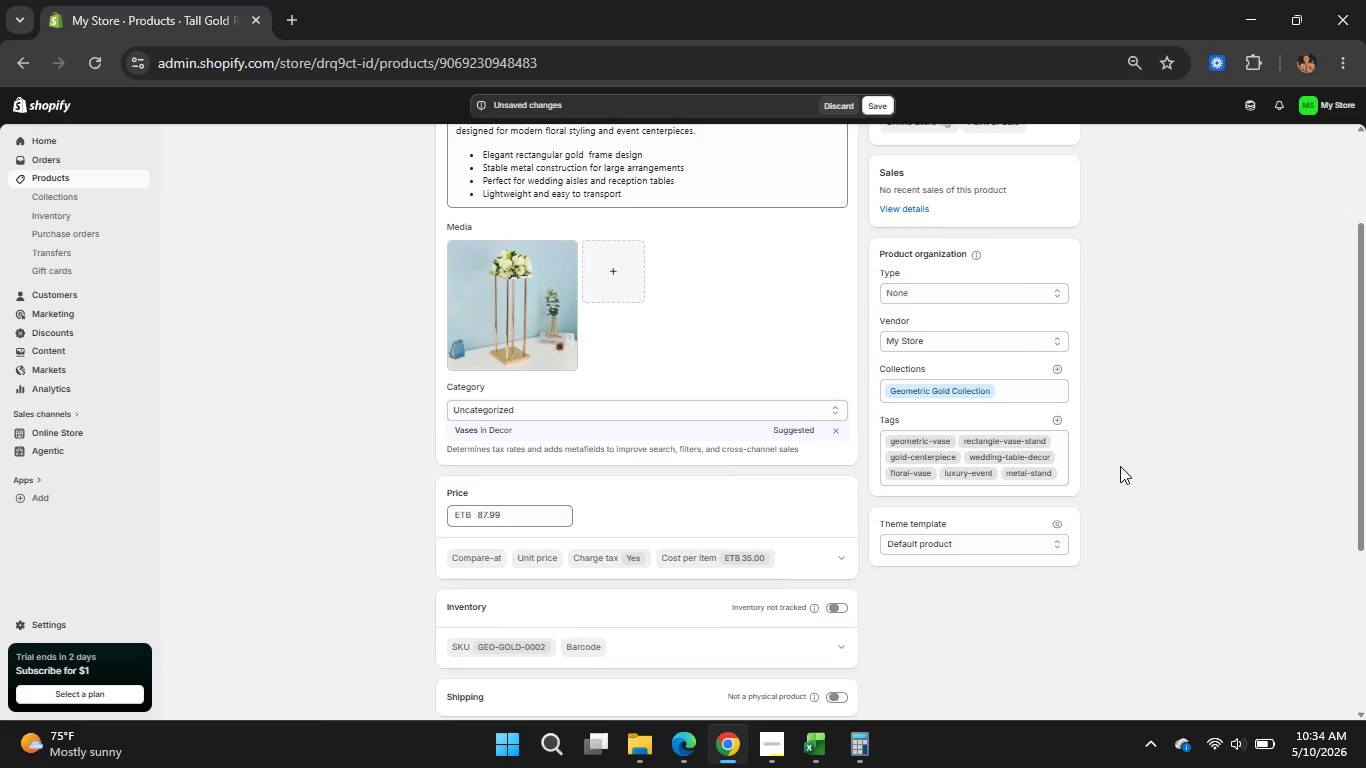 
wait(10.25)
 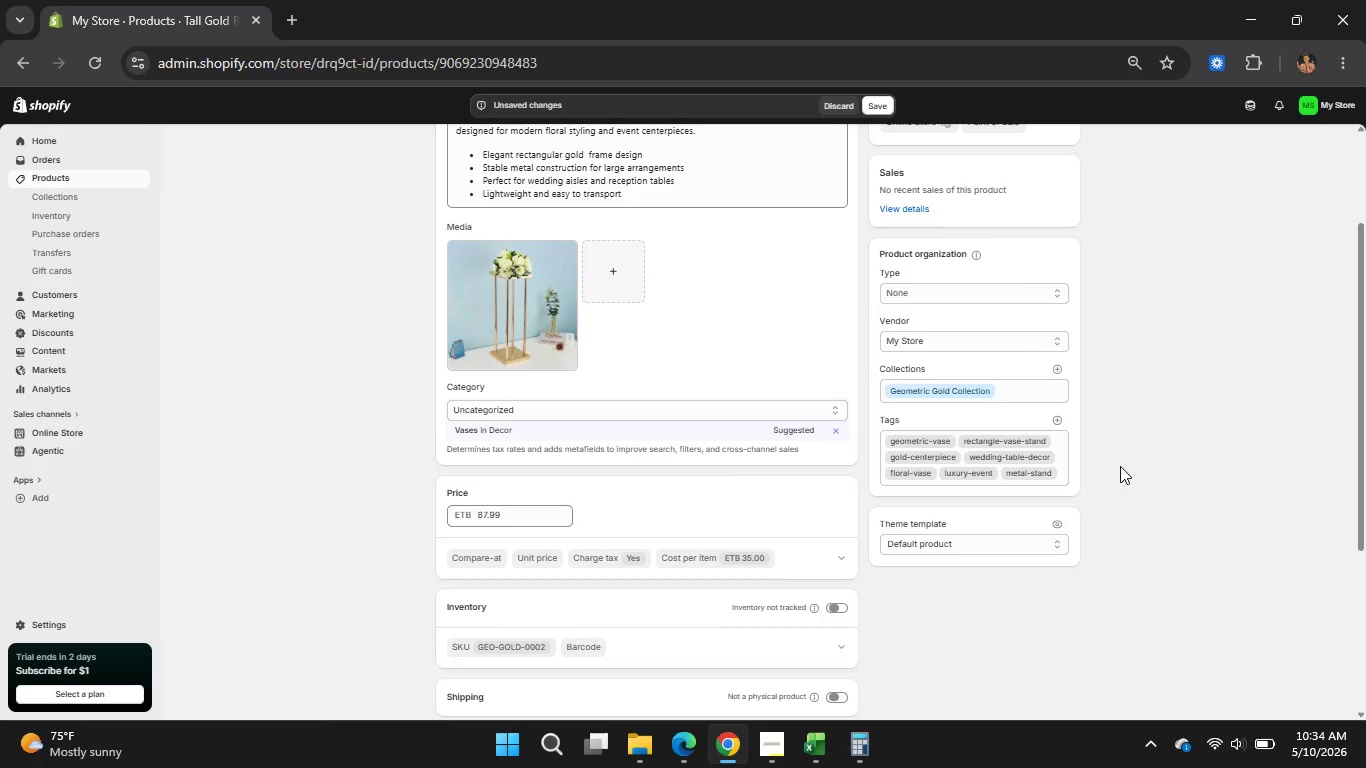 
left_click([1059, 423])
 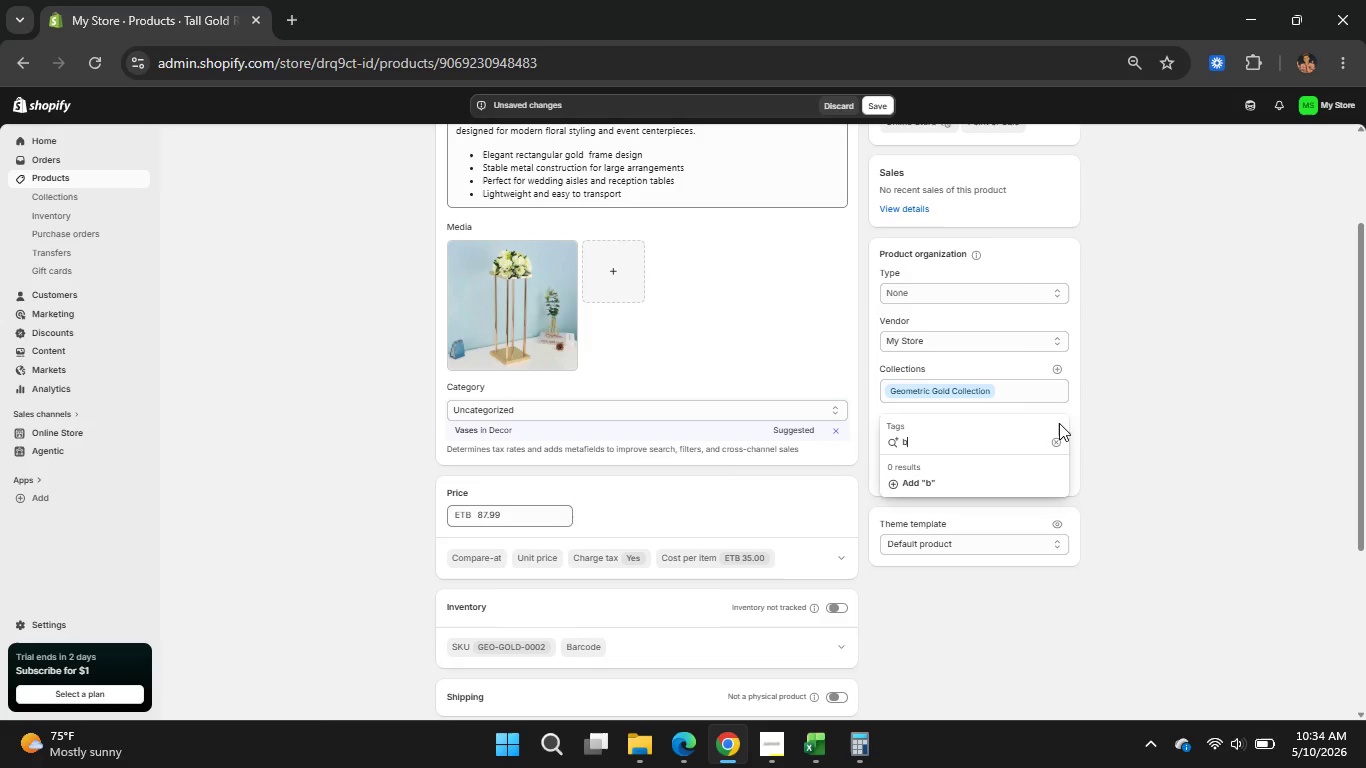 
type(banquet-decoration)
 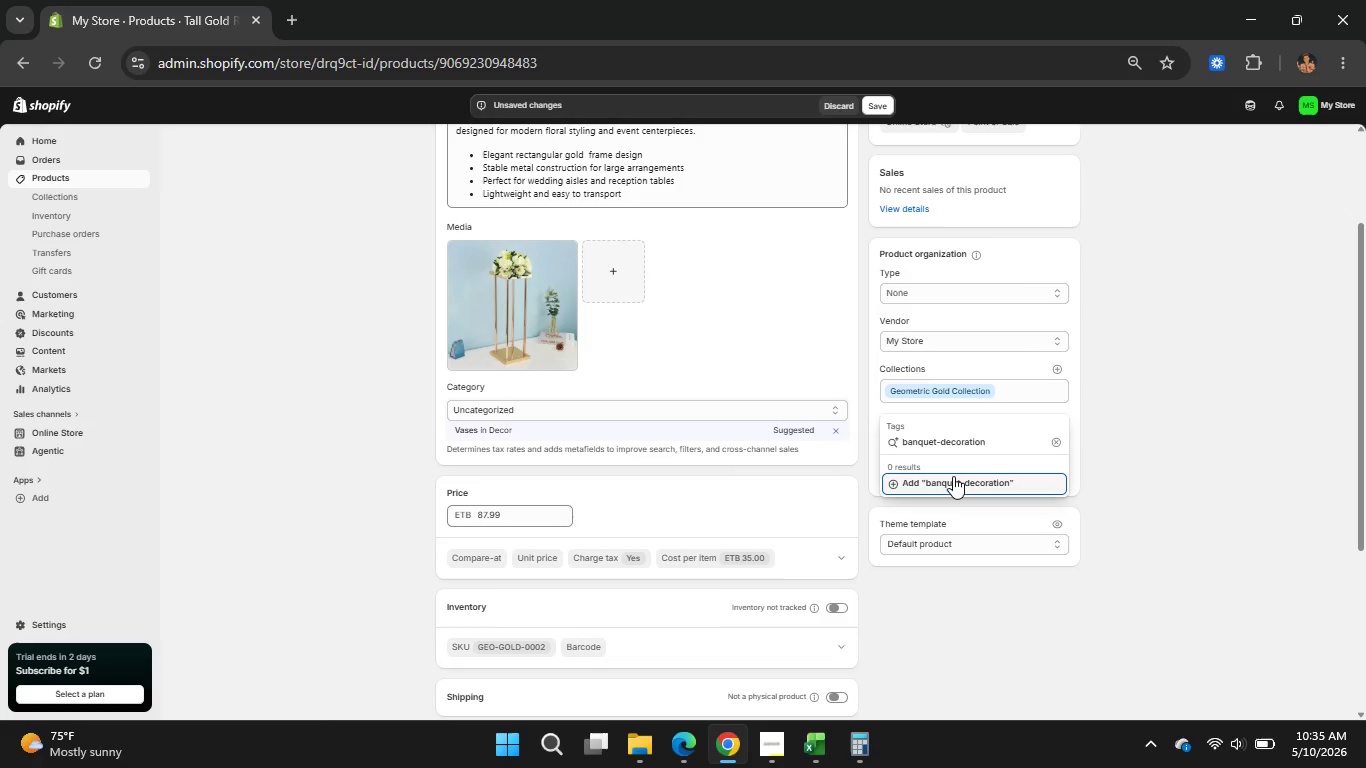 
left_click([953, 476])
 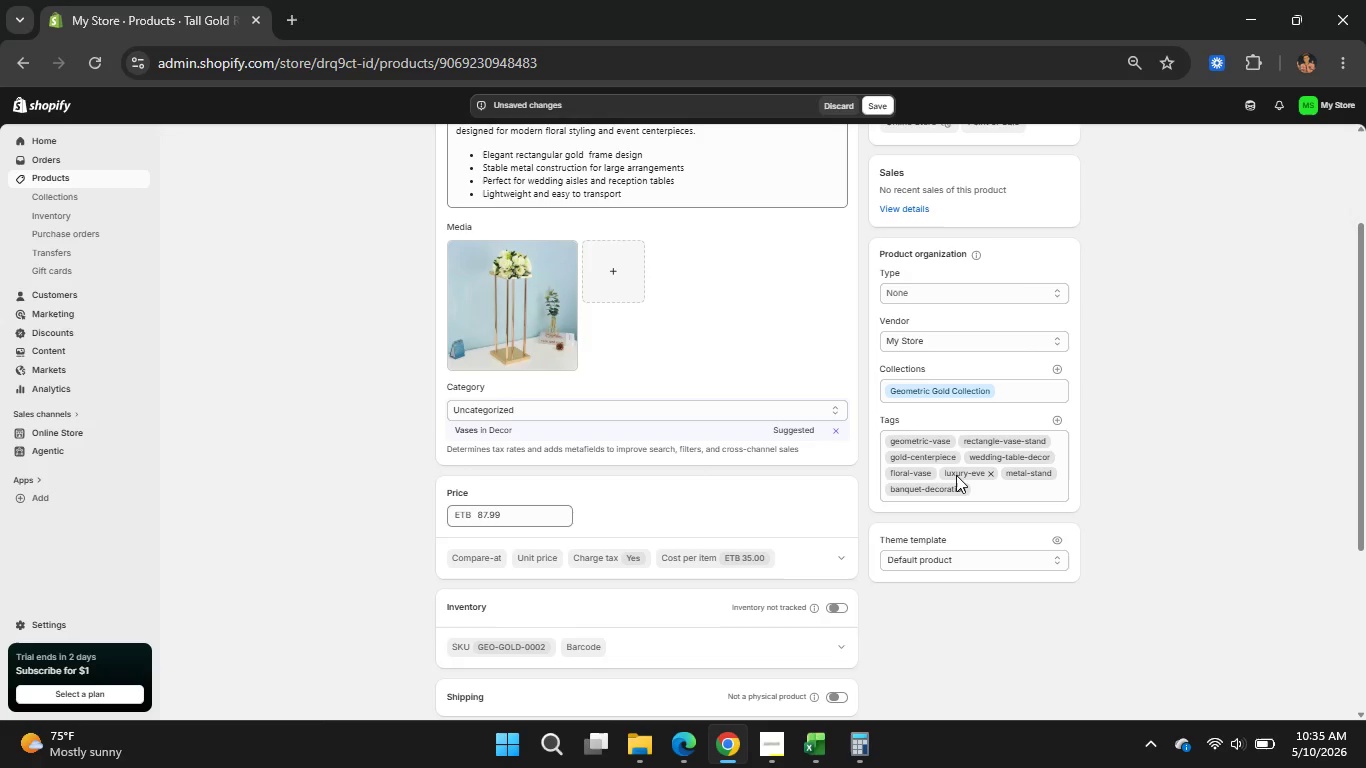 
wait(5.66)
 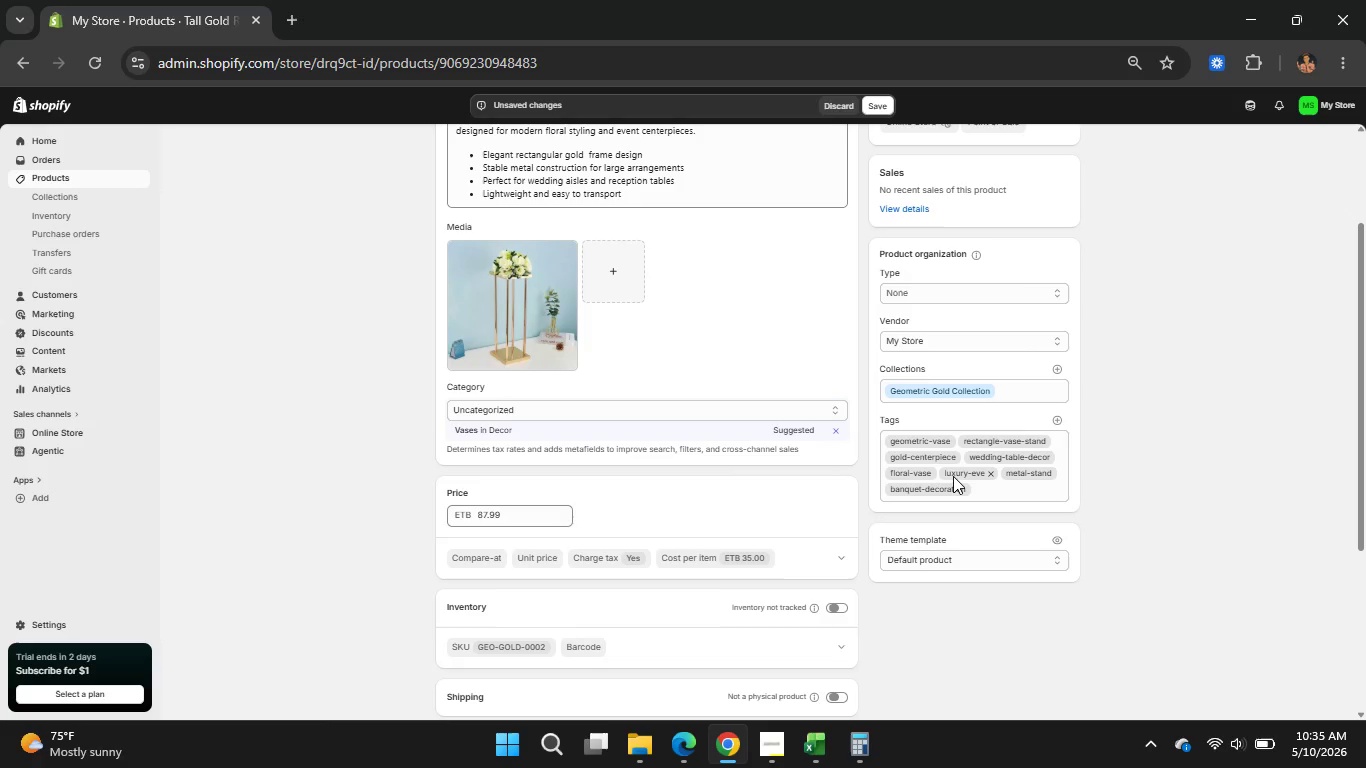 
left_click([1057, 417])
 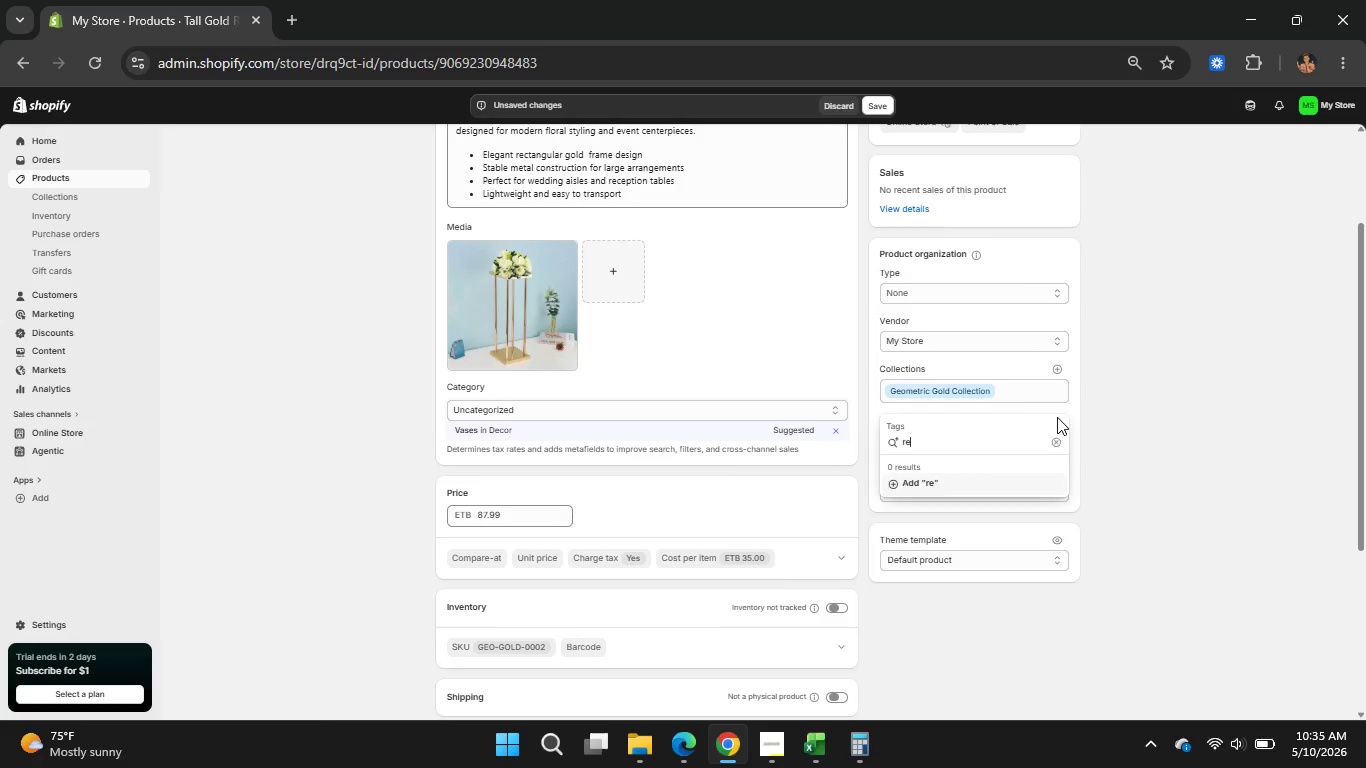 
type(reception-style)
 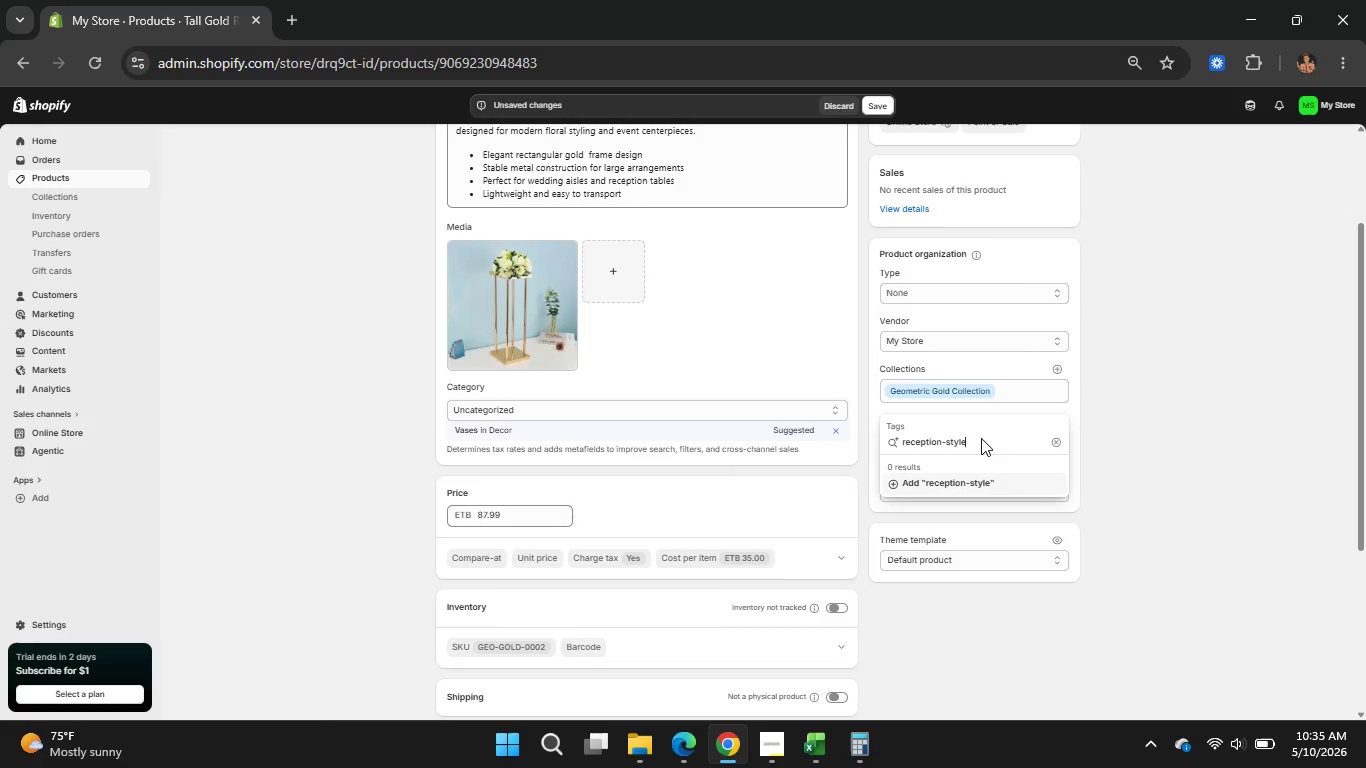 
wait(5.73)
 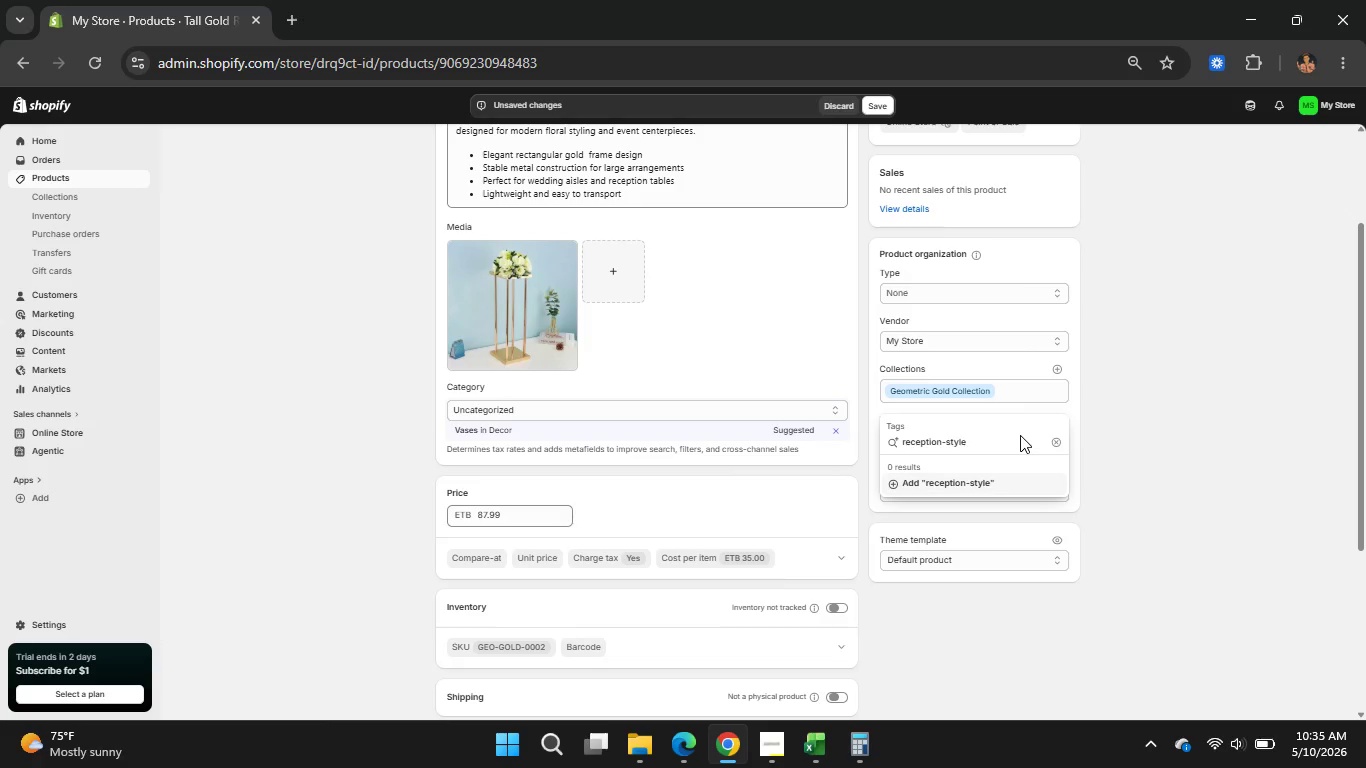 
left_click([933, 477])
 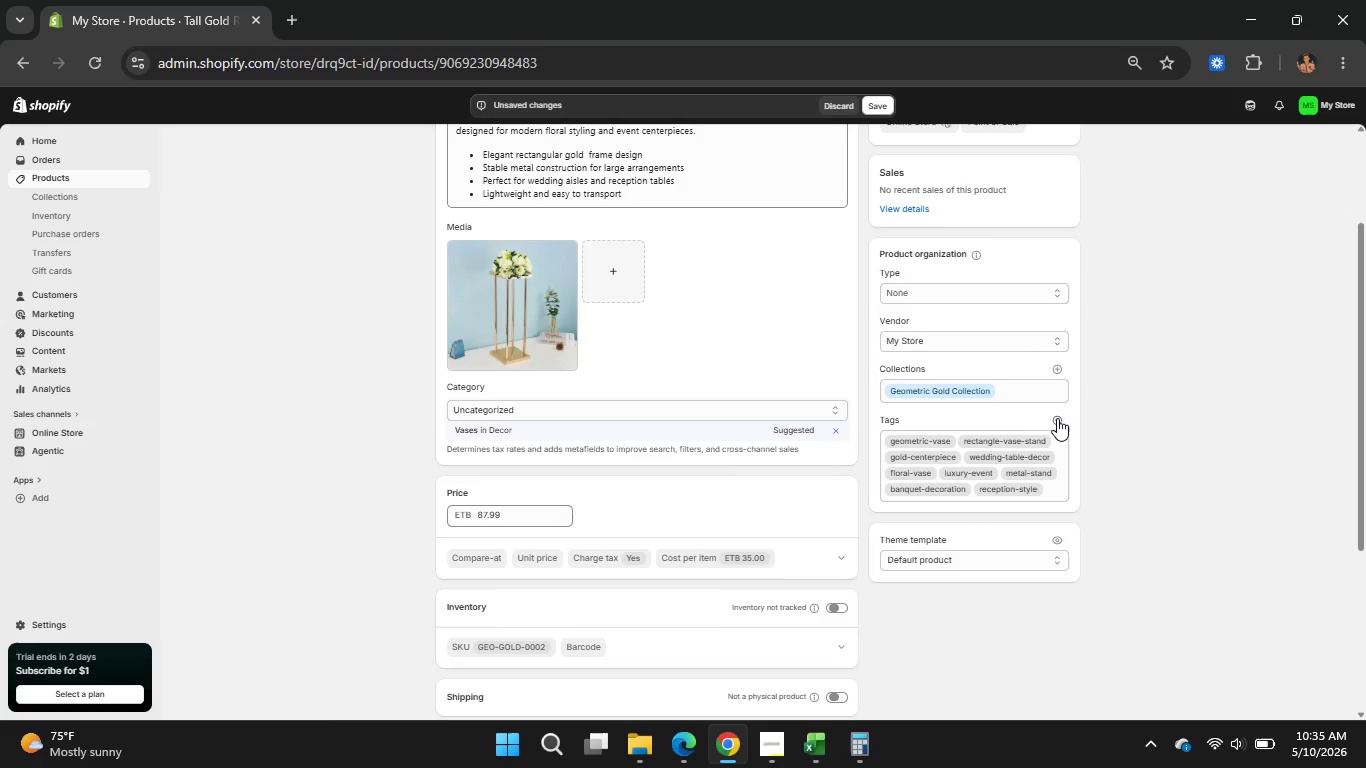 
left_click([1057, 418])
 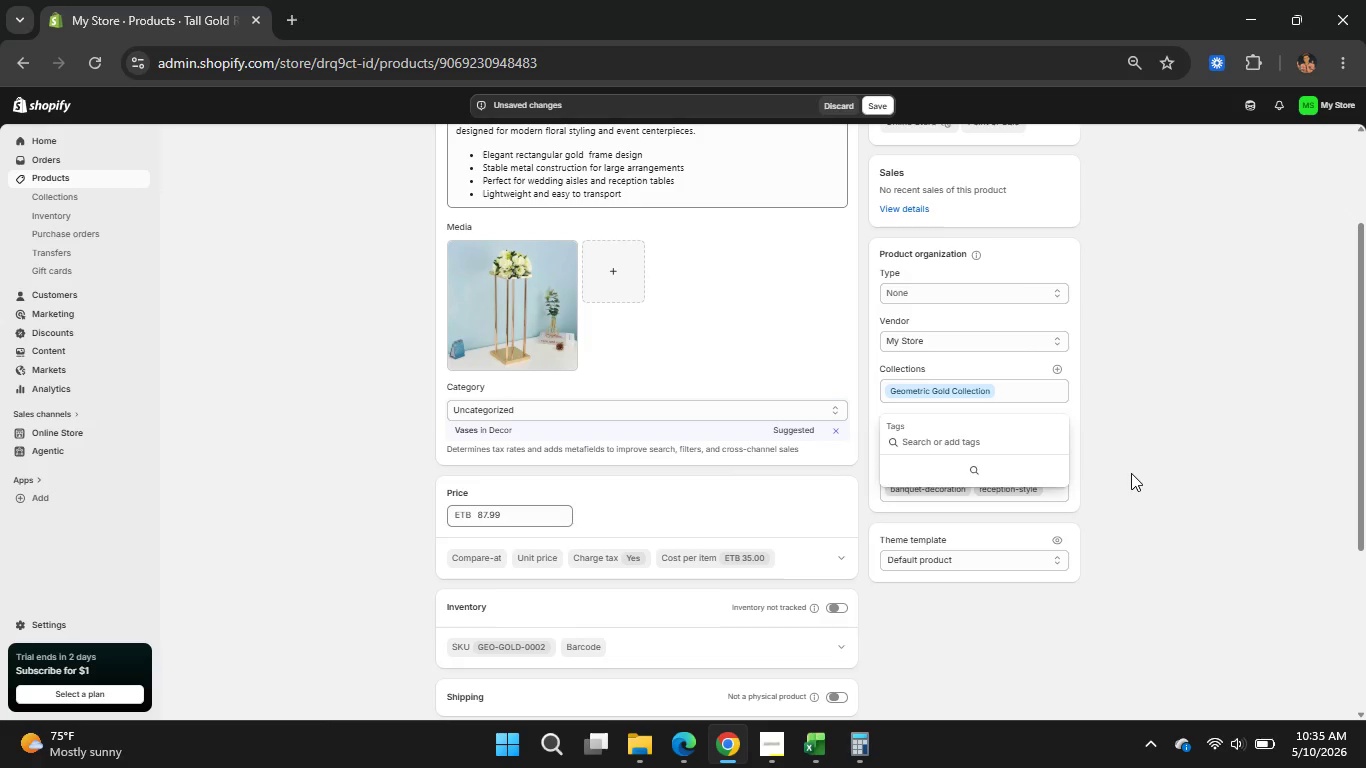 
type(floral-arrangment)
 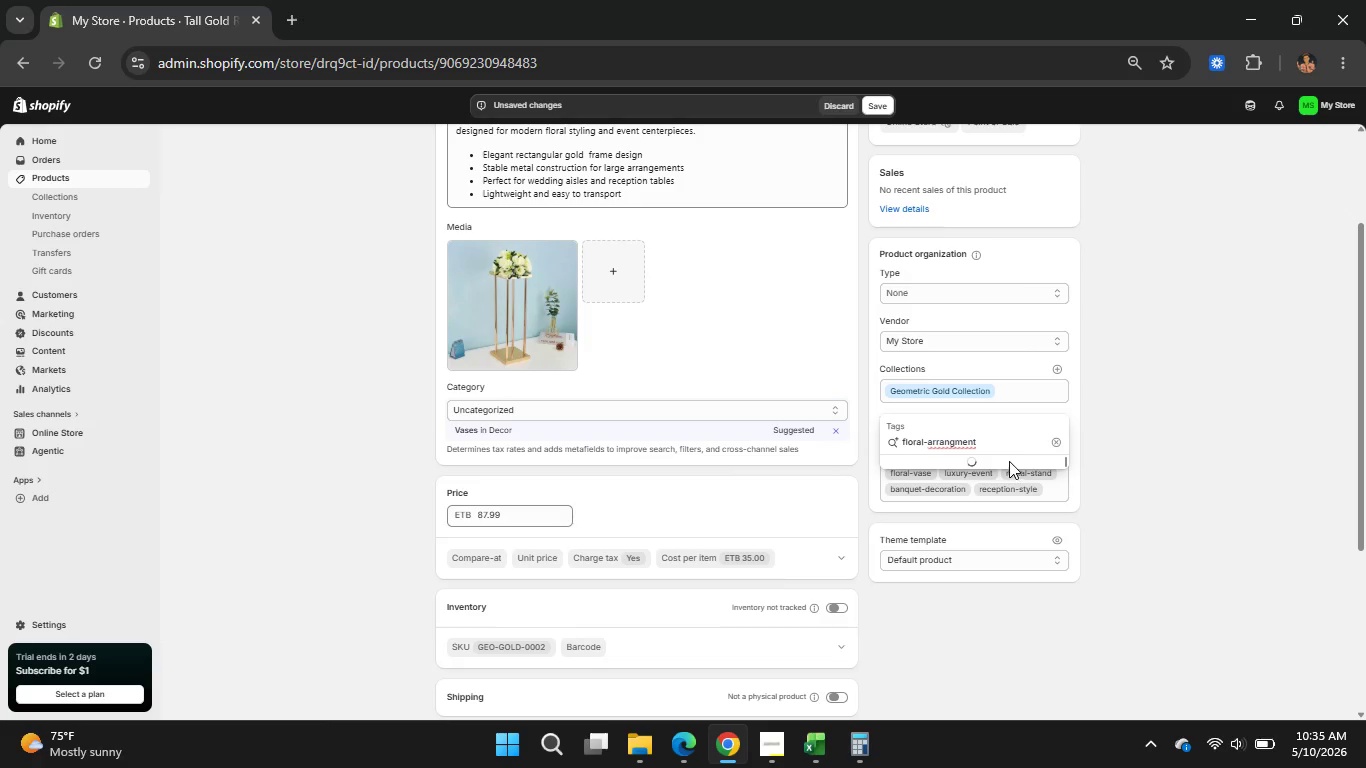 
mouse_move([974, 437])
 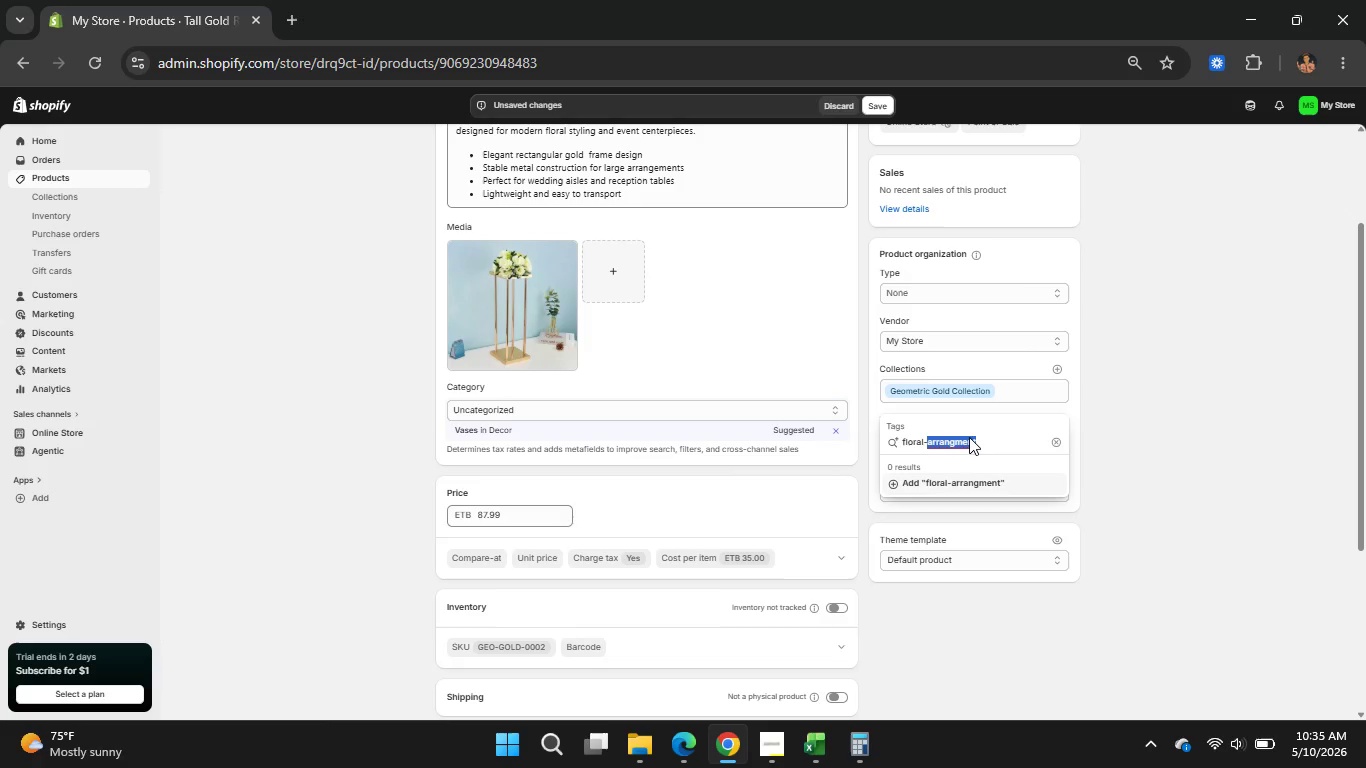 
double_click([969, 437])
 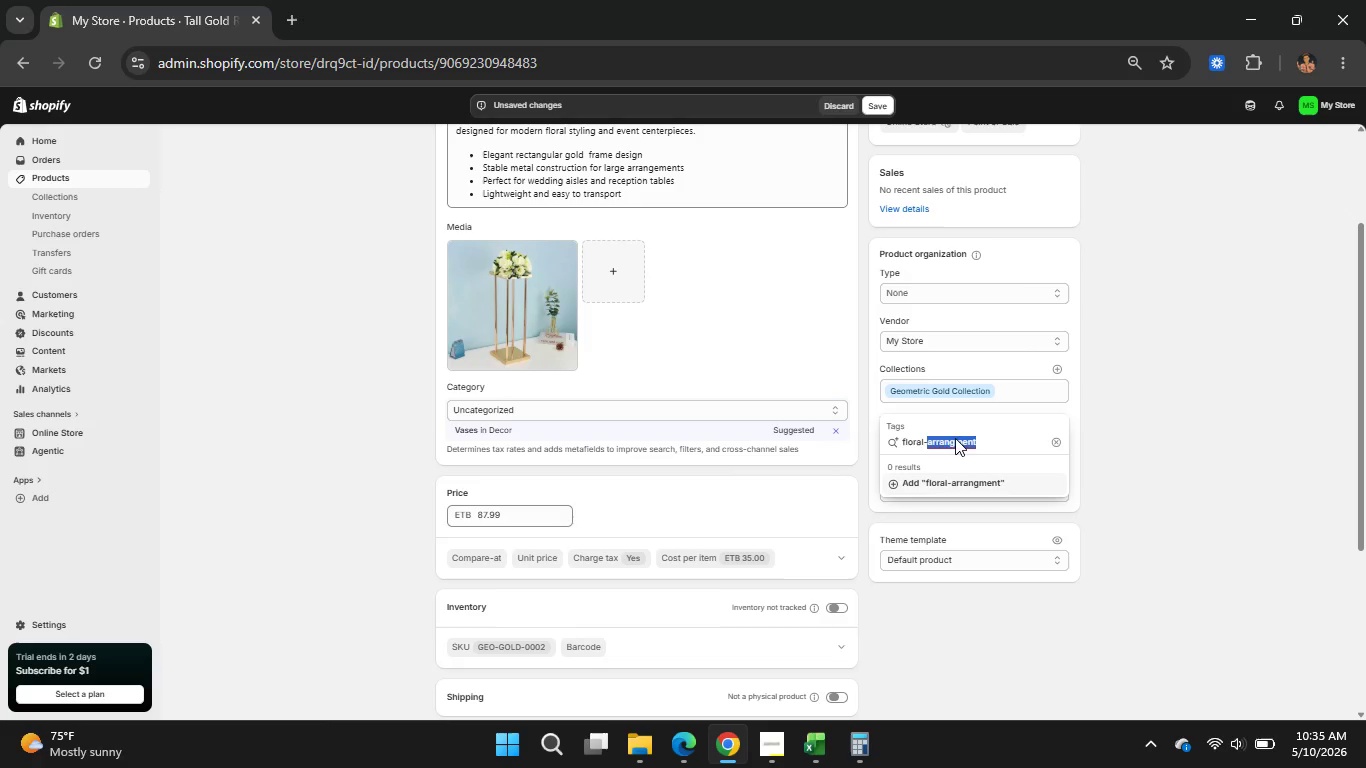 
right_click([955, 438])
 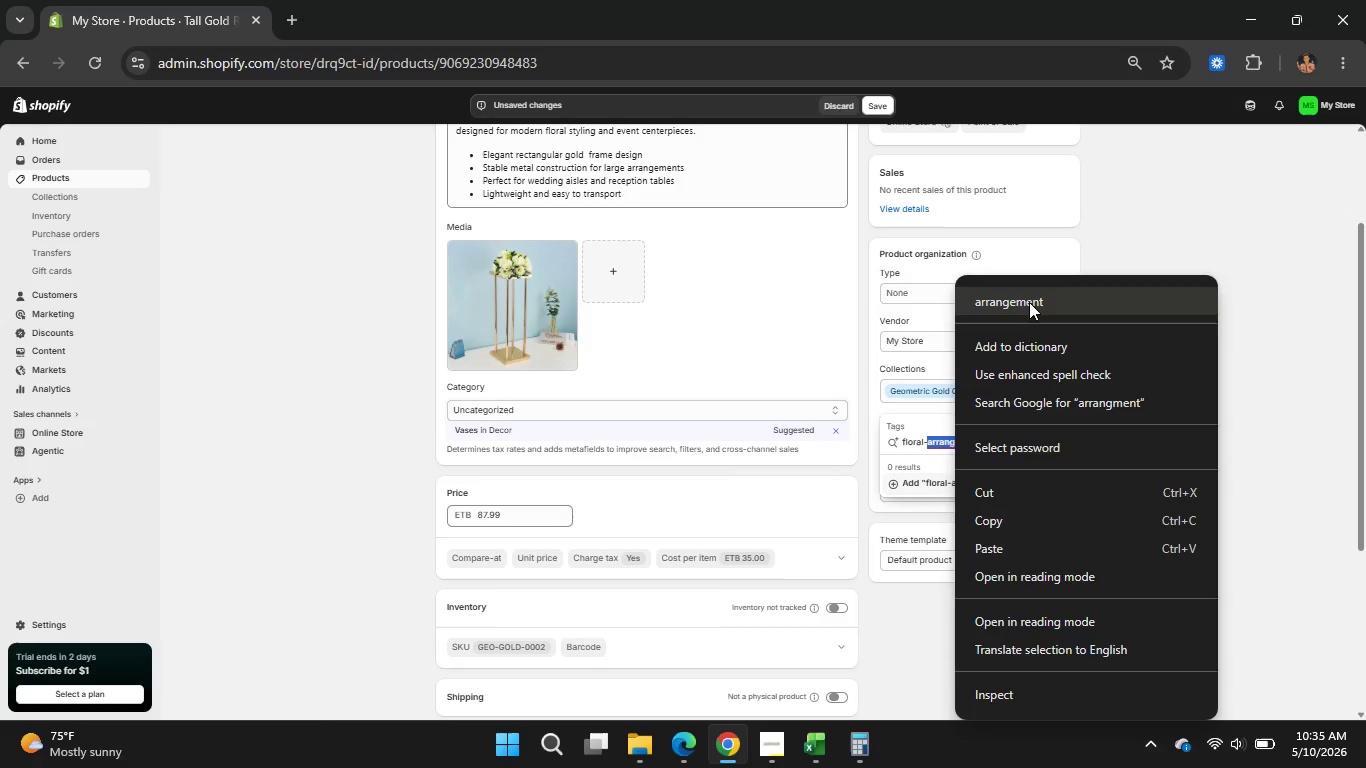 
left_click([1029, 302])
 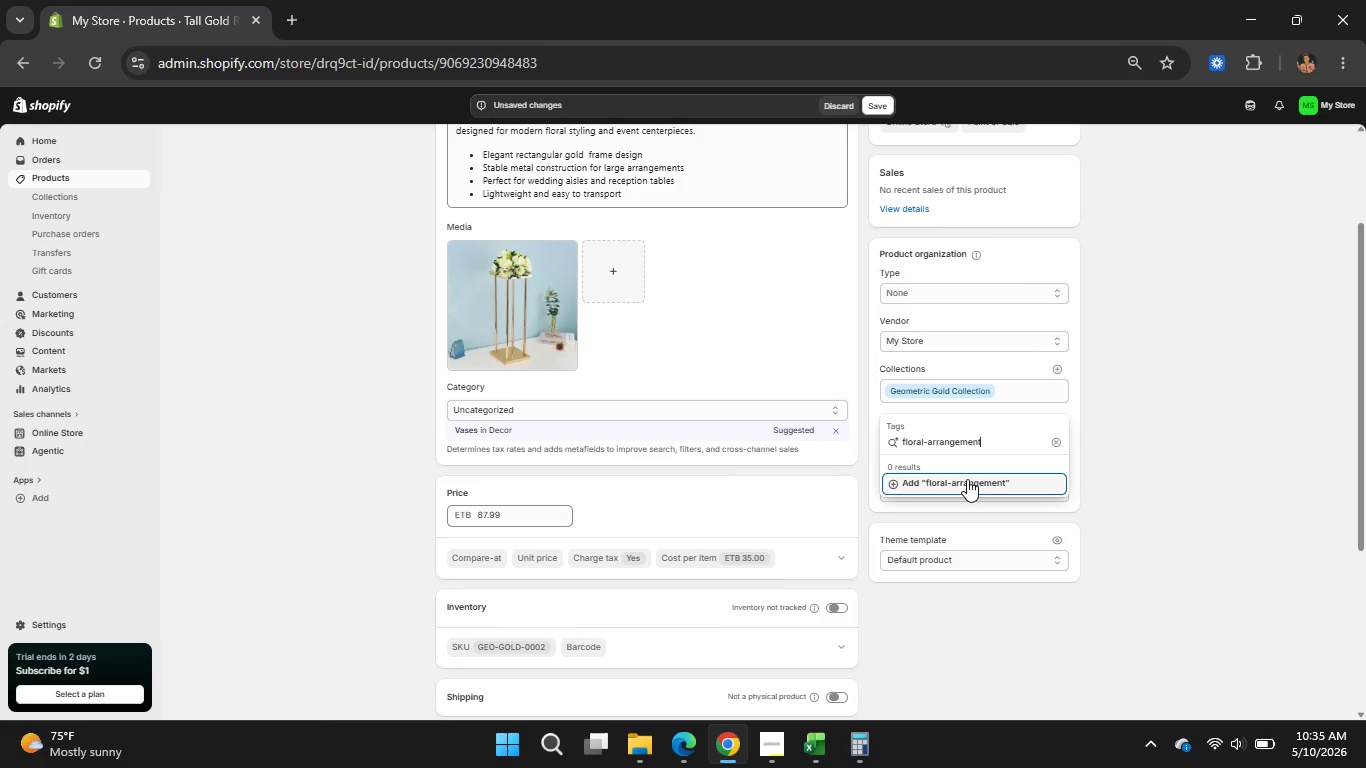 
left_click([962, 482])
 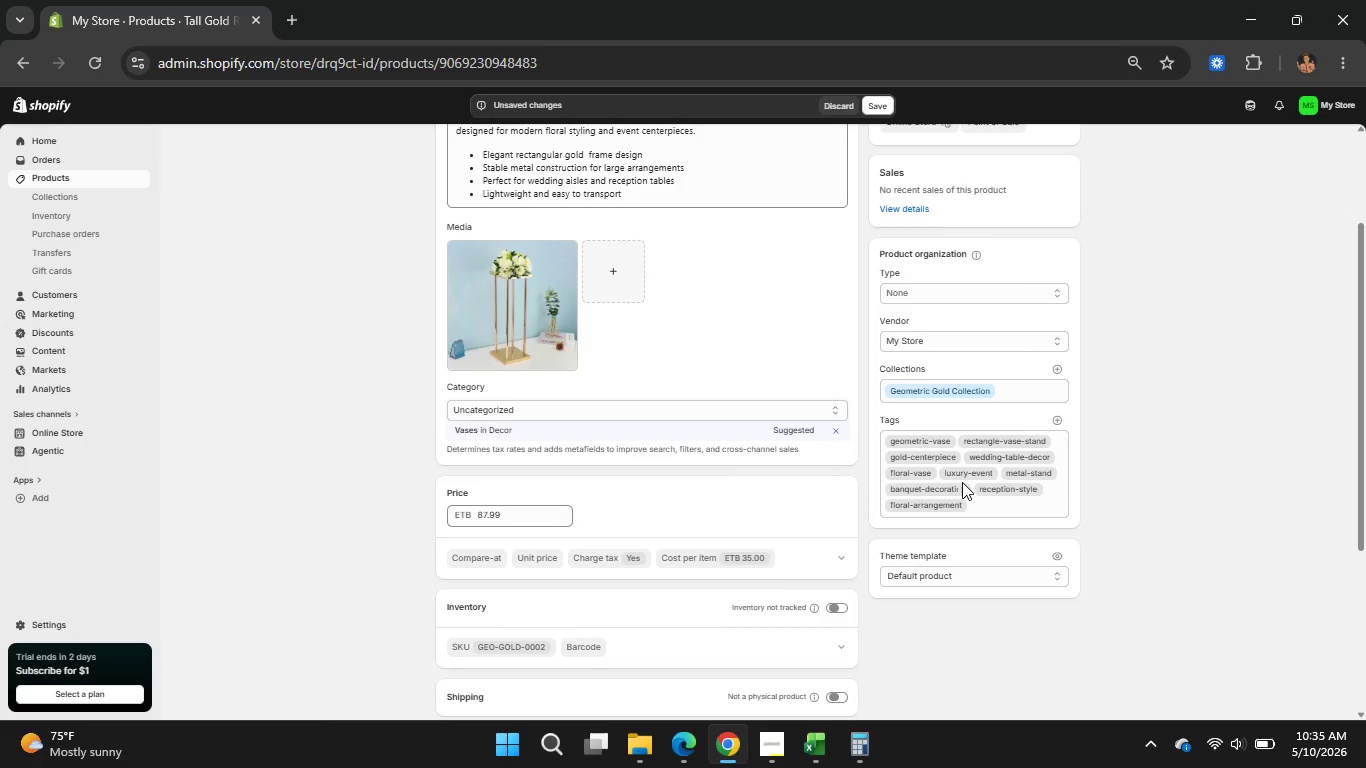 
wait(9.48)
 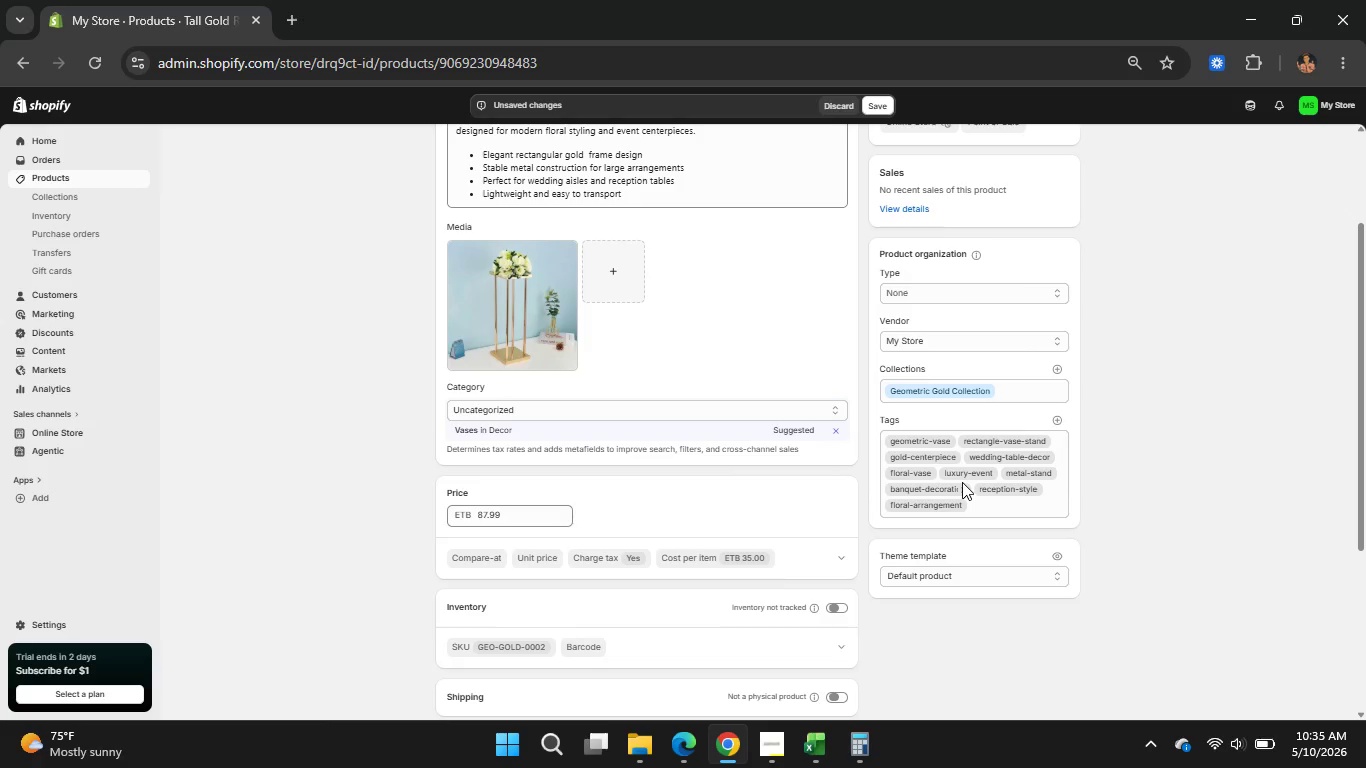 
scroll: coordinate [620, 535], scroll_direction: down, amount: 3.0
 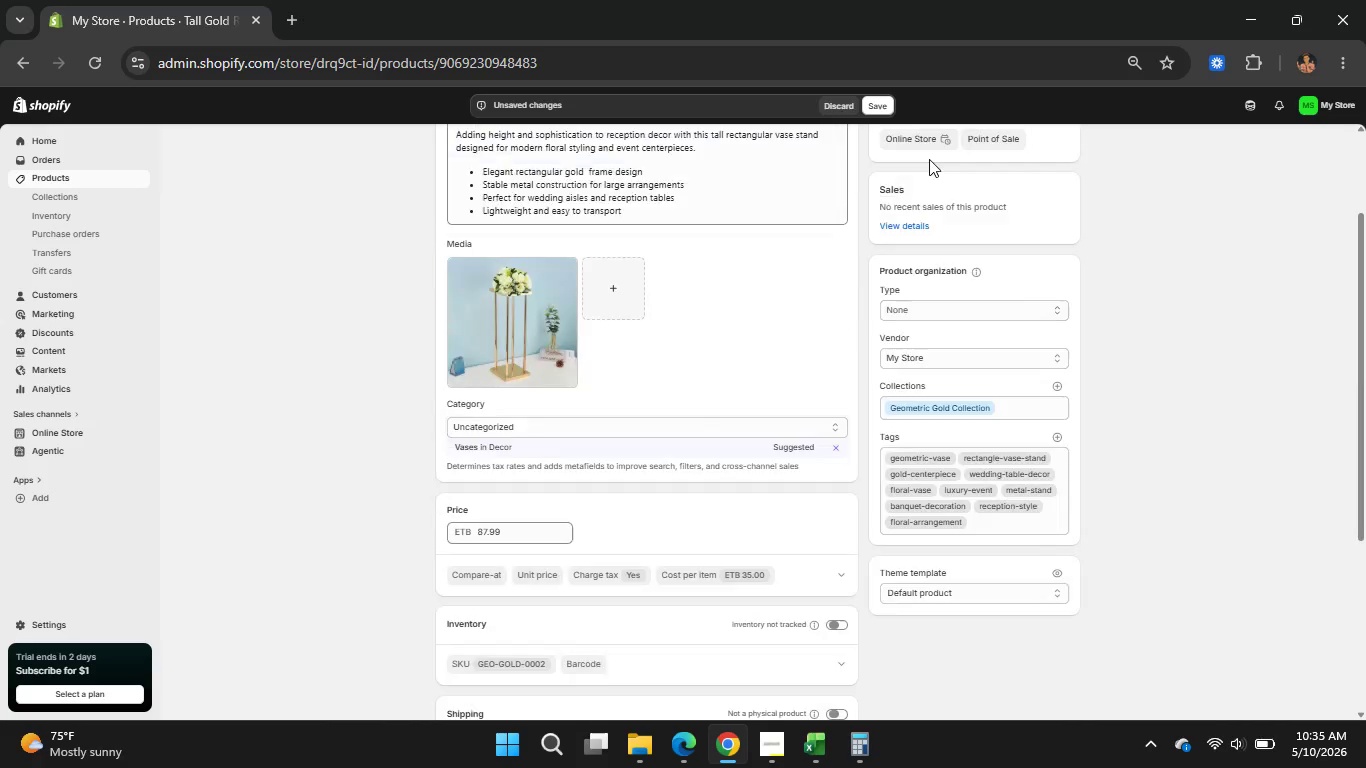 
scroll: coordinate [988, 283], scroll_direction: up, amount: 2.0
 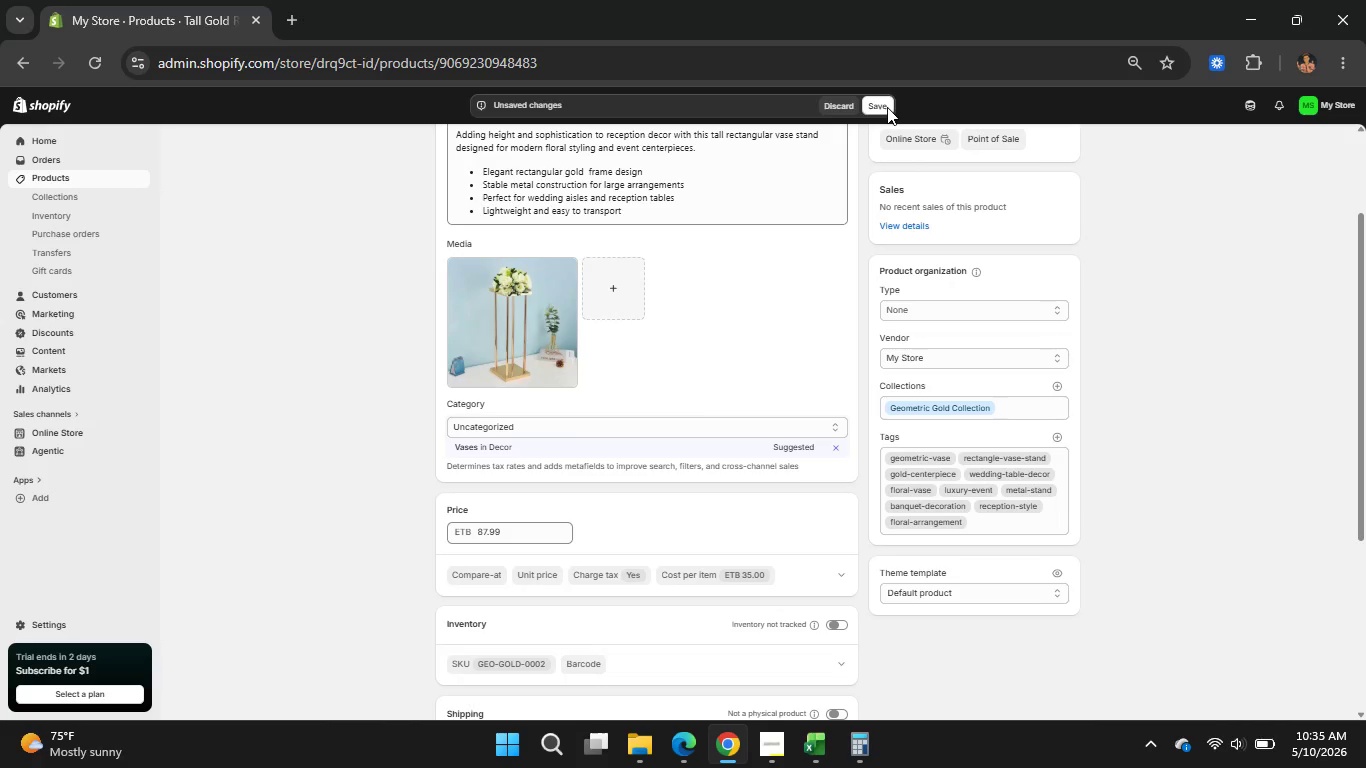 
left_click([887, 107])
 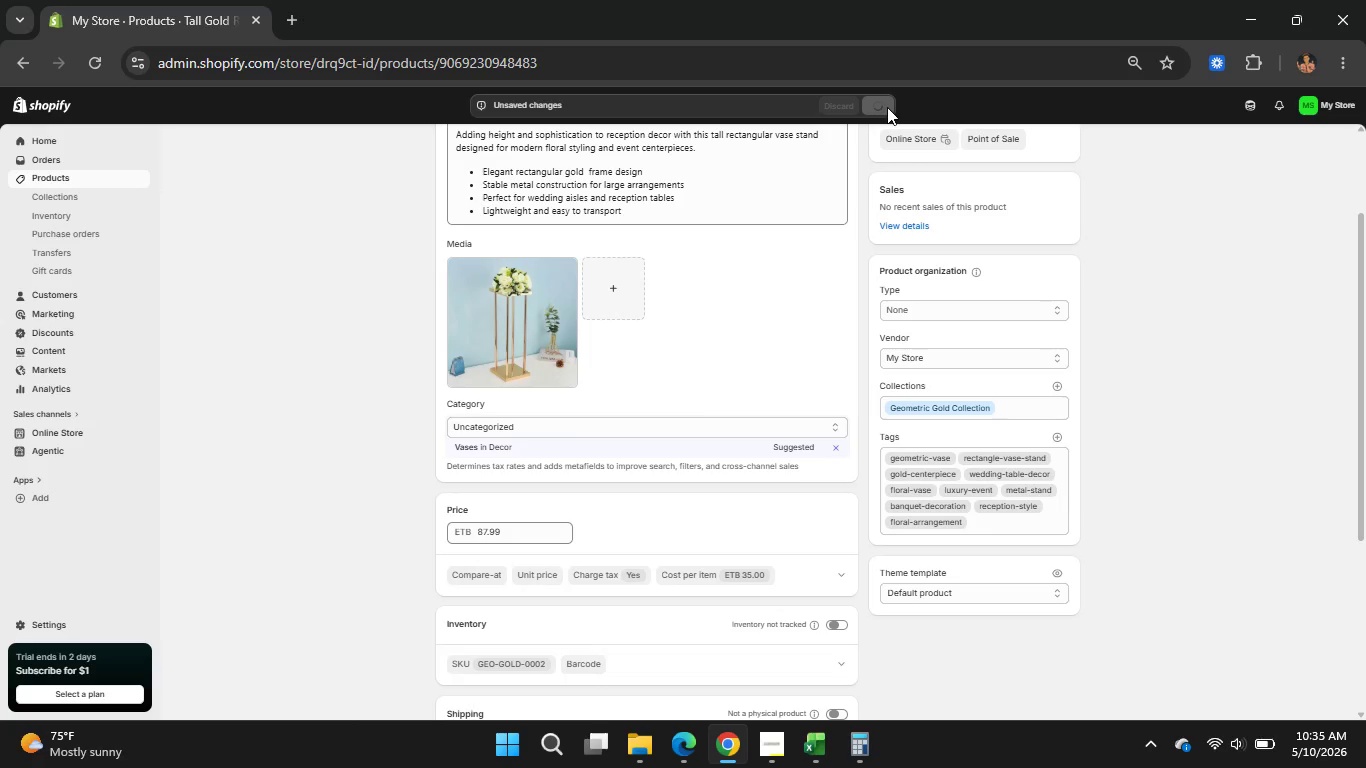 
wait(7.94)
 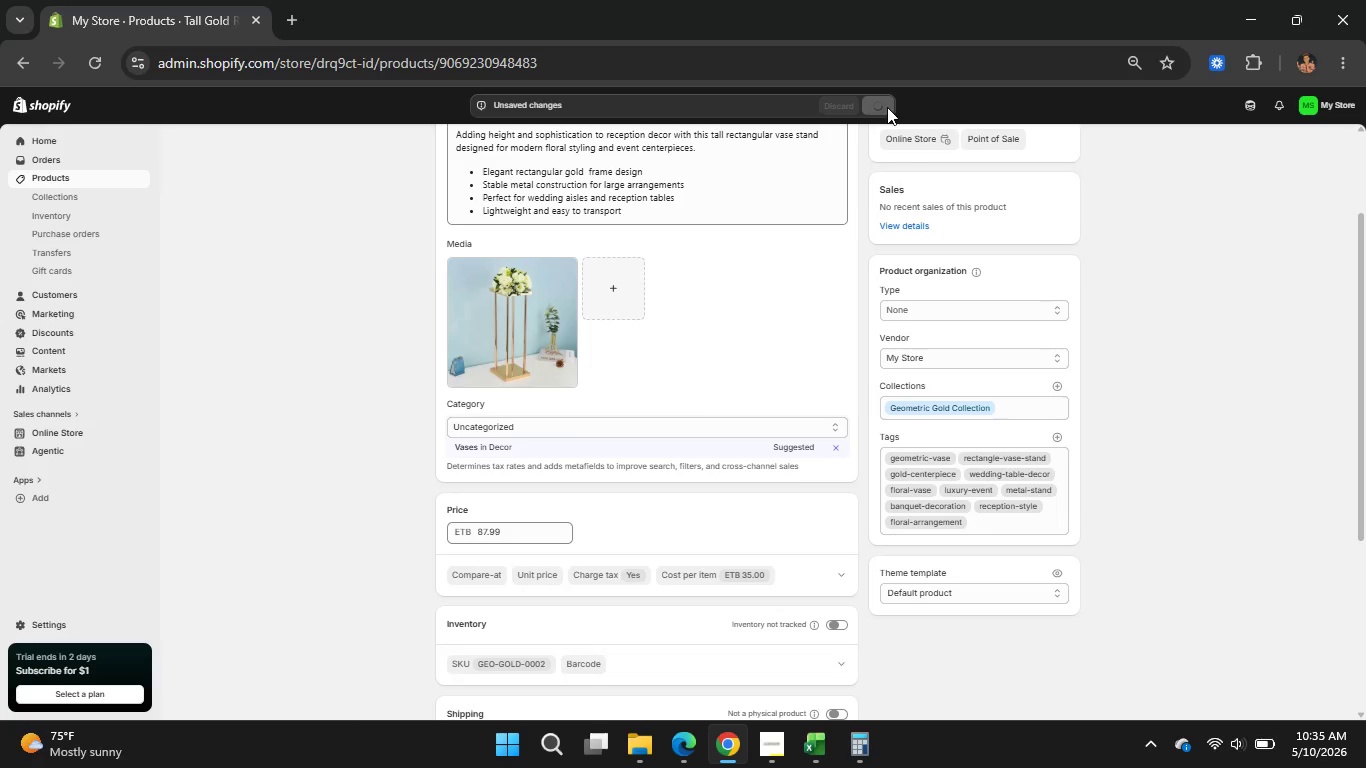 
scroll: coordinate [754, 364], scroll_direction: up, amount: 5.0
 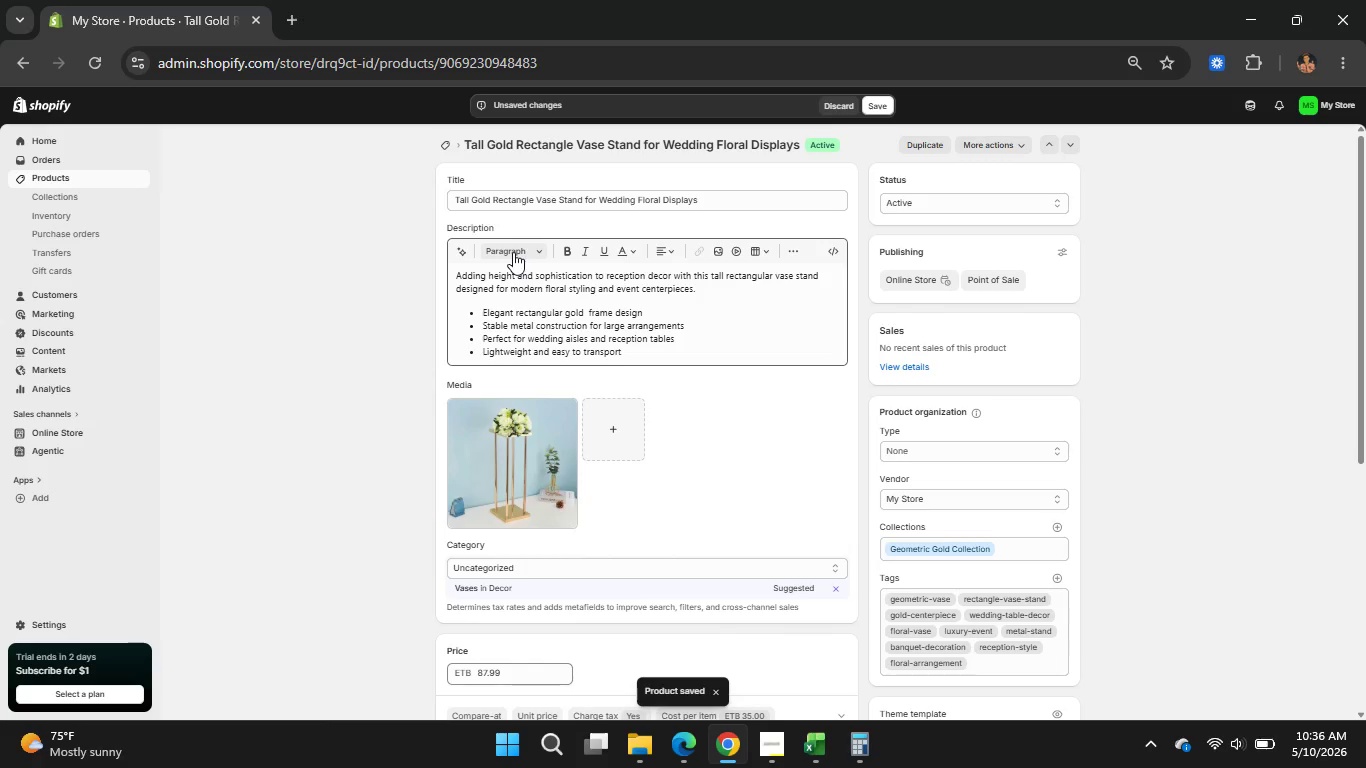 
left_click([862, 97])
 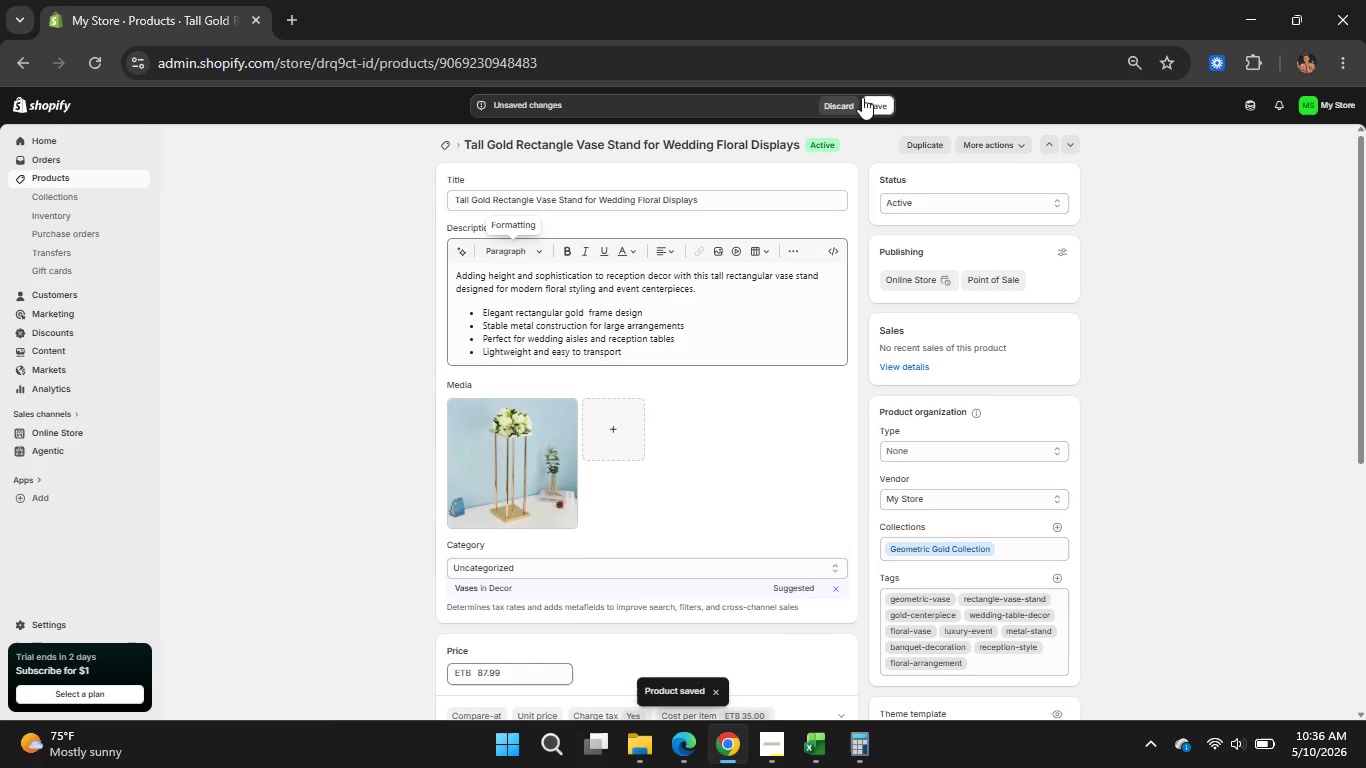 
left_click([874, 102])
 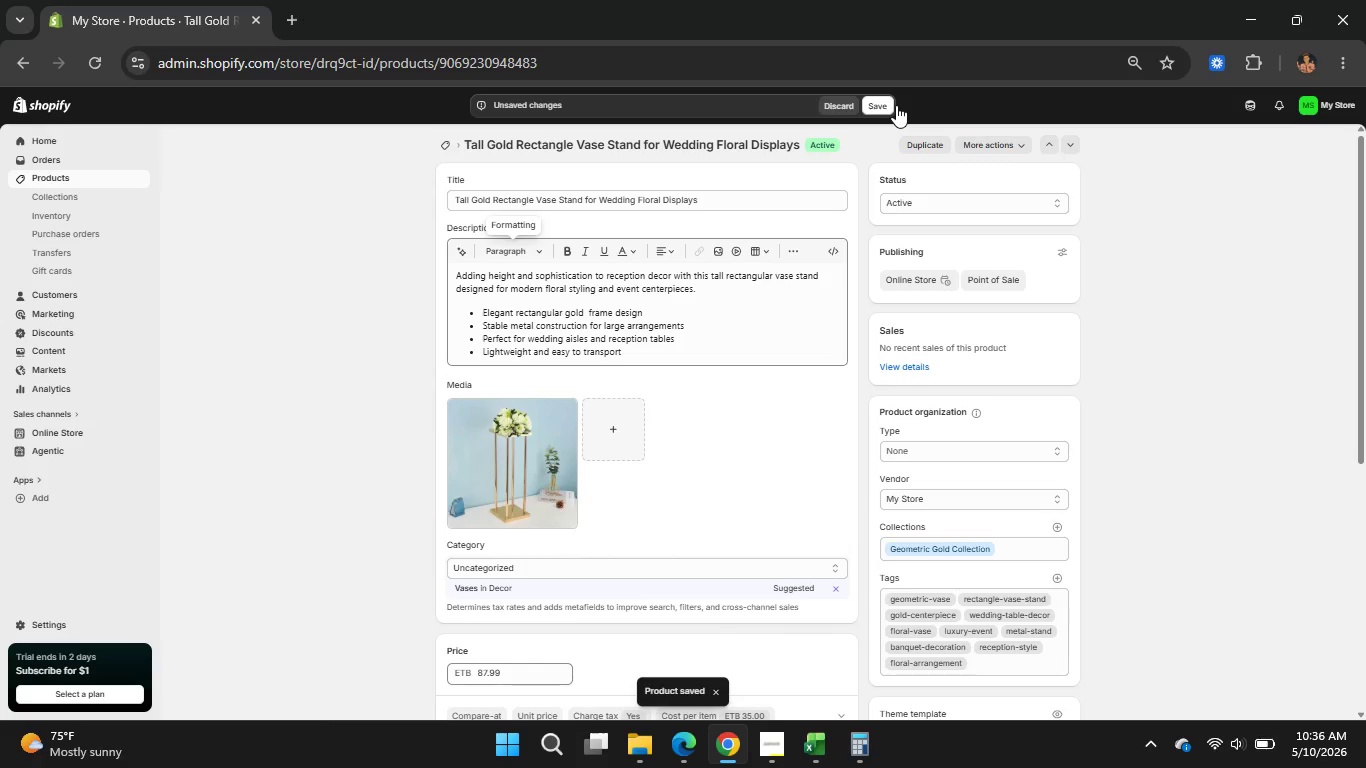 
left_click([896, 105])
 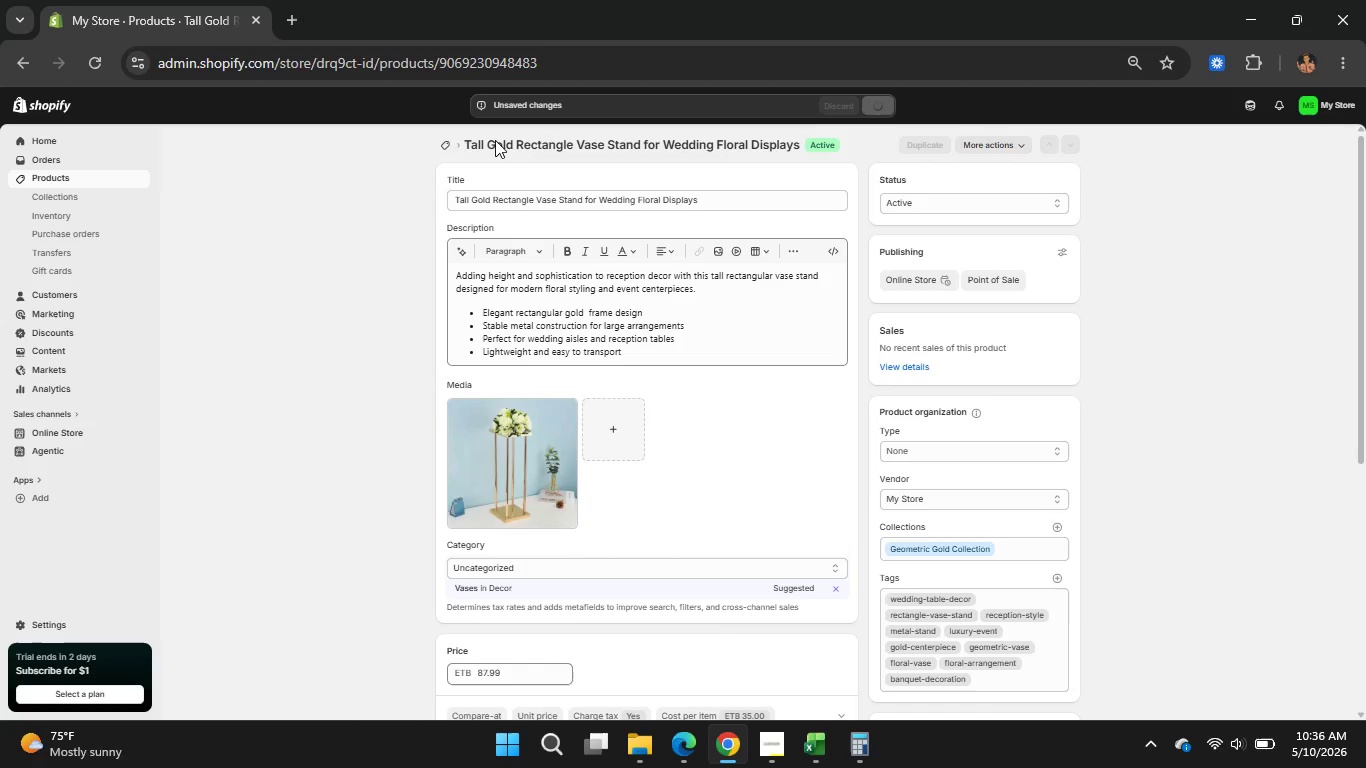 
wait(10.39)
 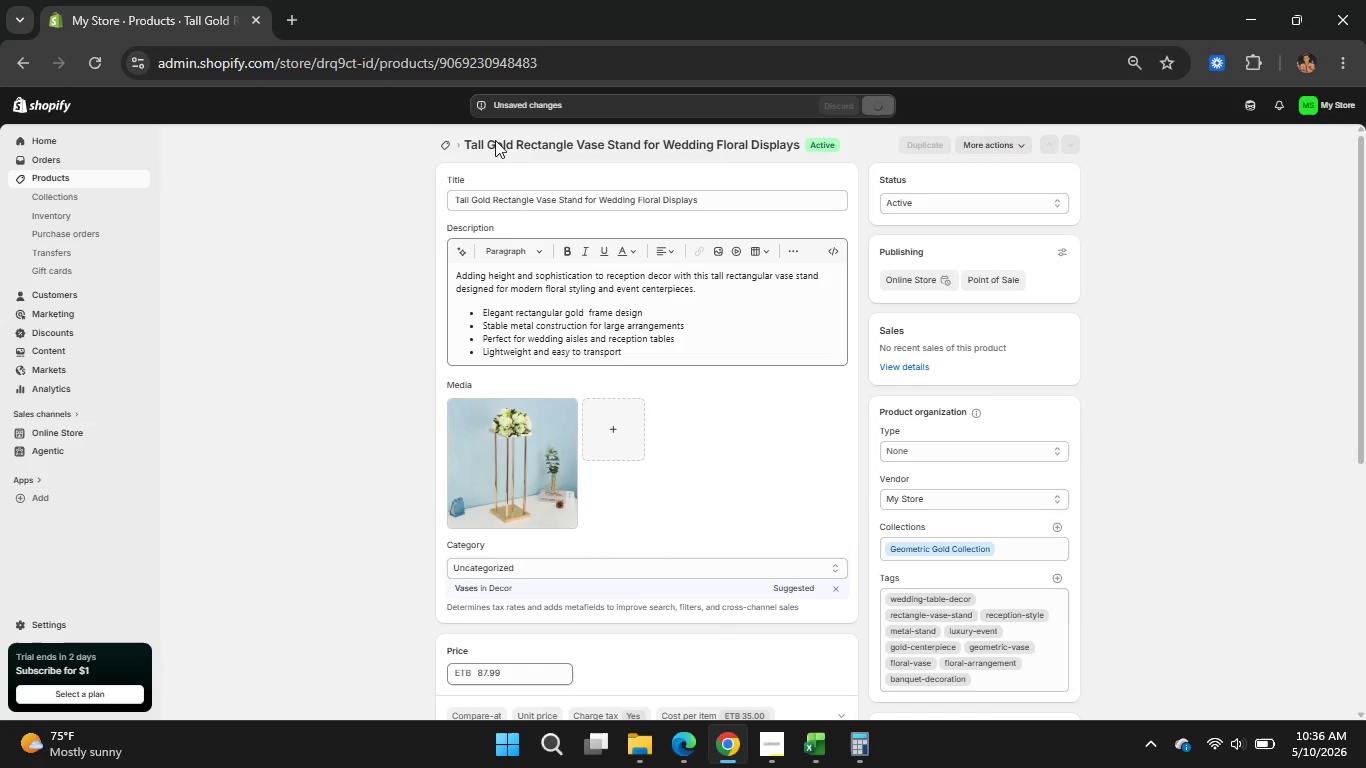 
left_click([441, 139])
 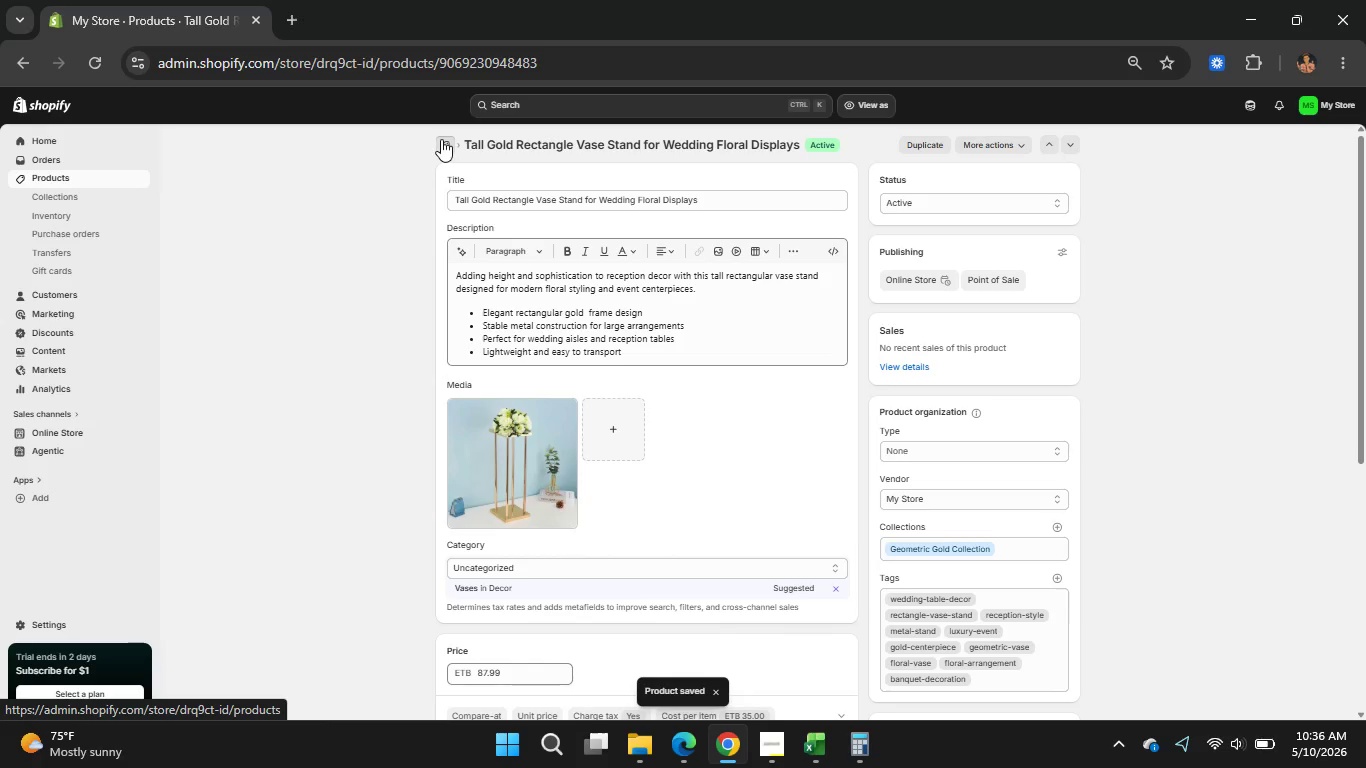 
wait(8.89)
 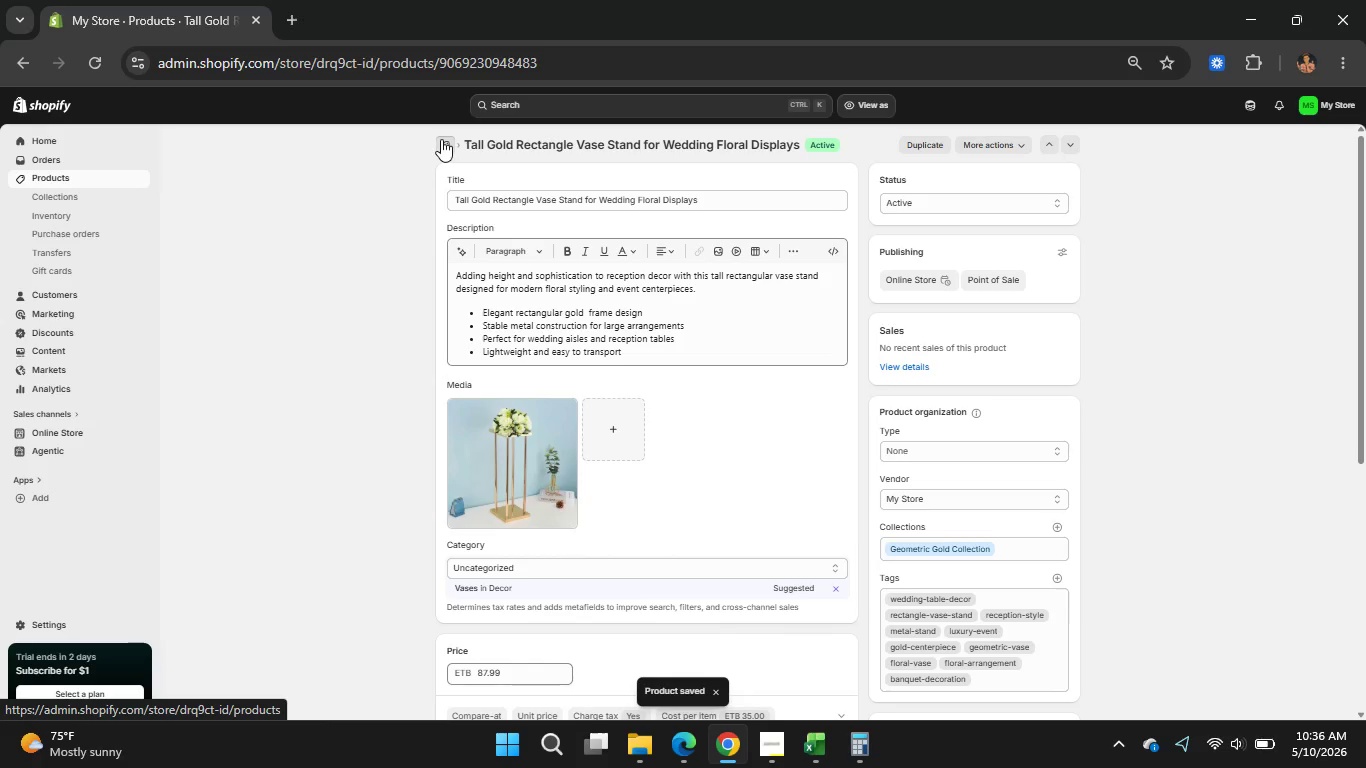 
scroll: coordinate [450, 540], scroll_direction: down, amount: 5.0
 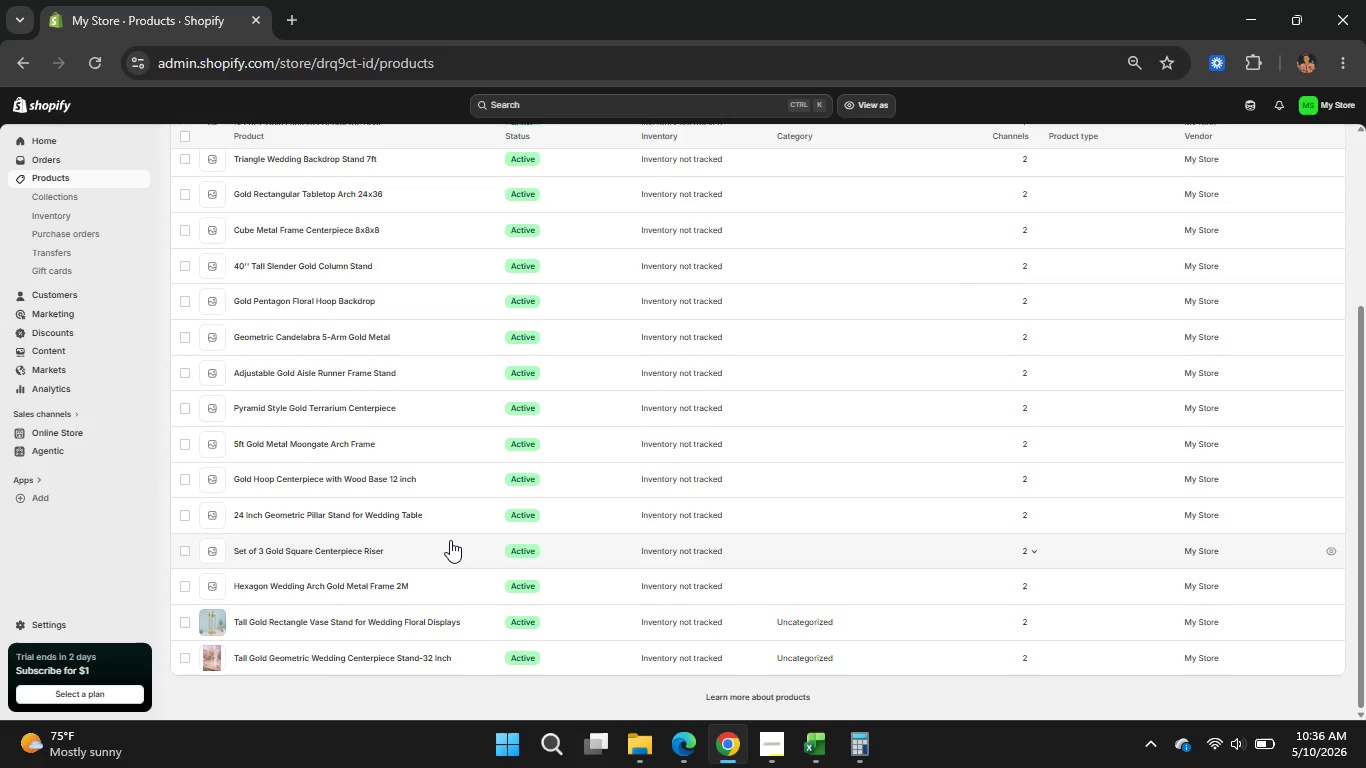 
left_click([281, 588])
 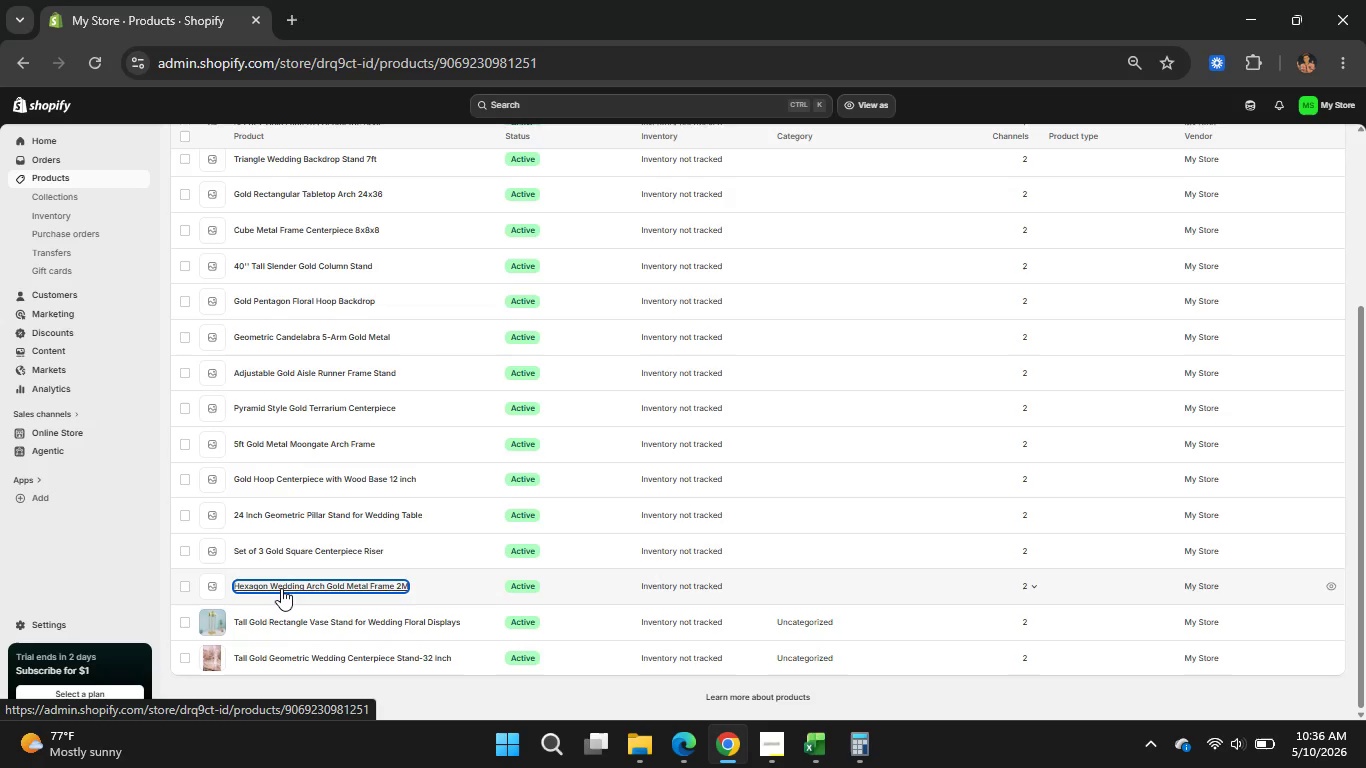 
wait(7.5)
 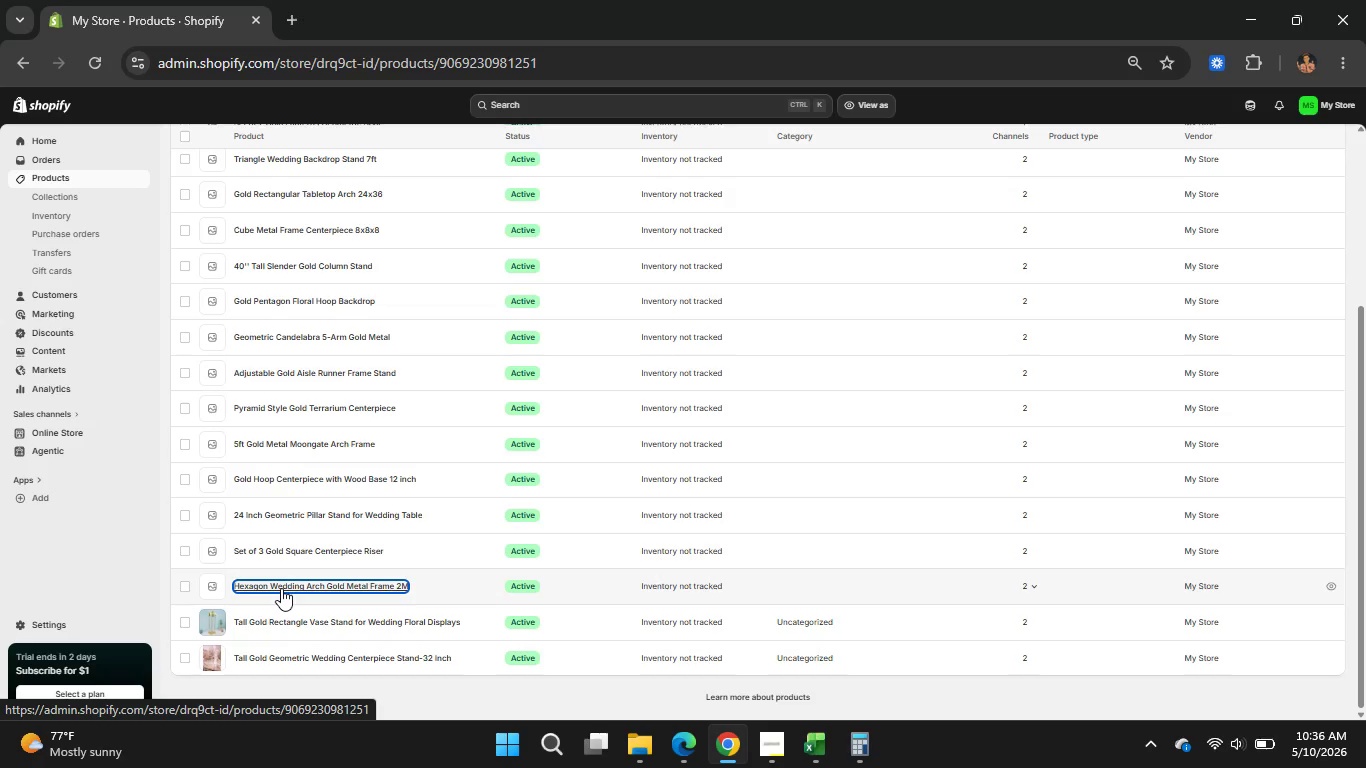 
left_click([656, 202])
 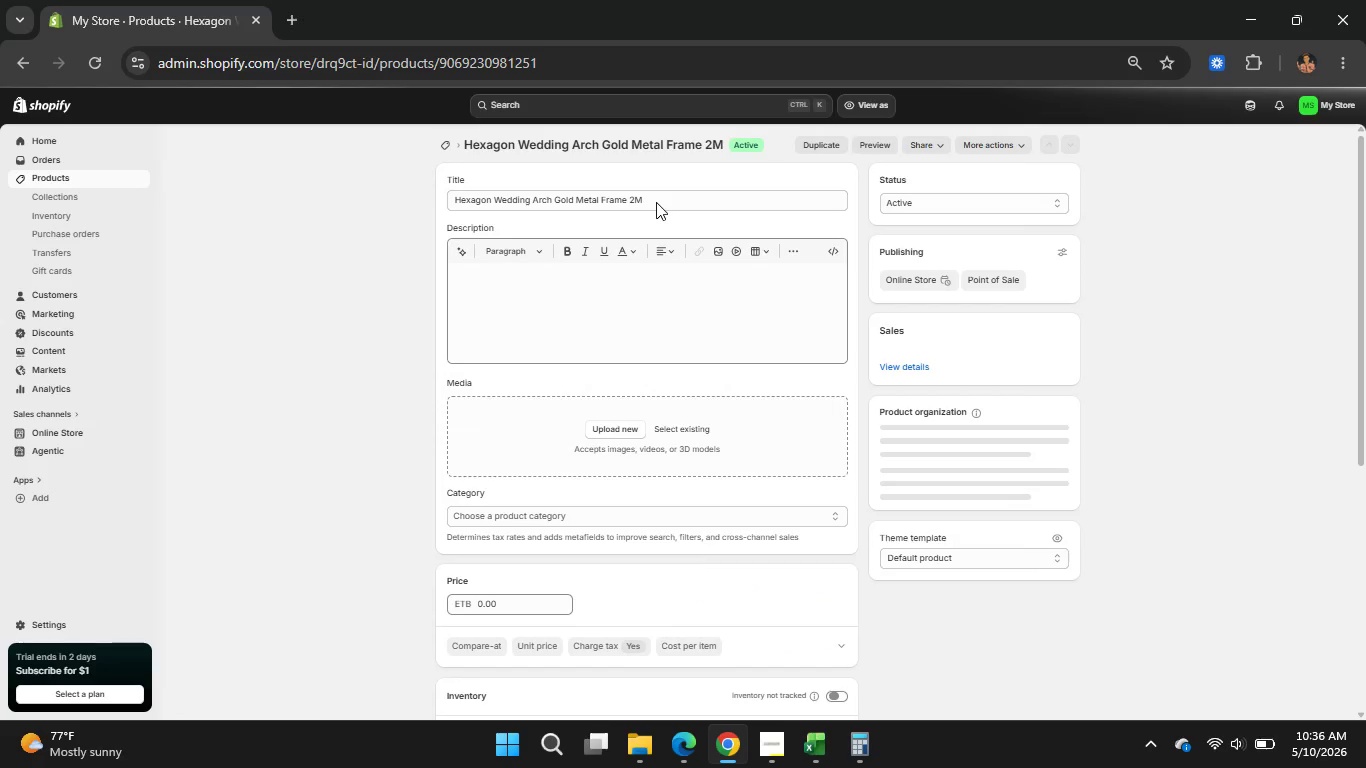 
left_click([656, 197])
 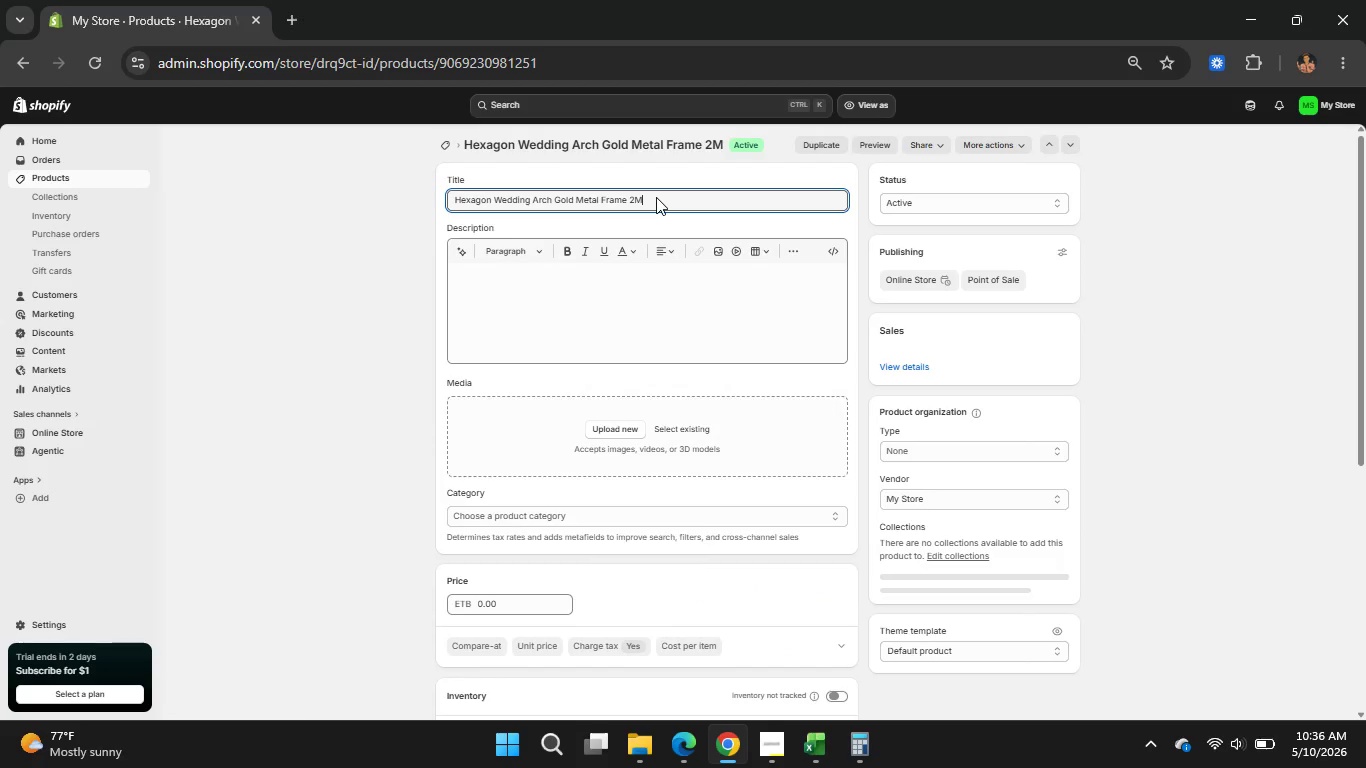 
left_click_drag(start_coordinate=[656, 197], to_coordinate=[447, 194])
 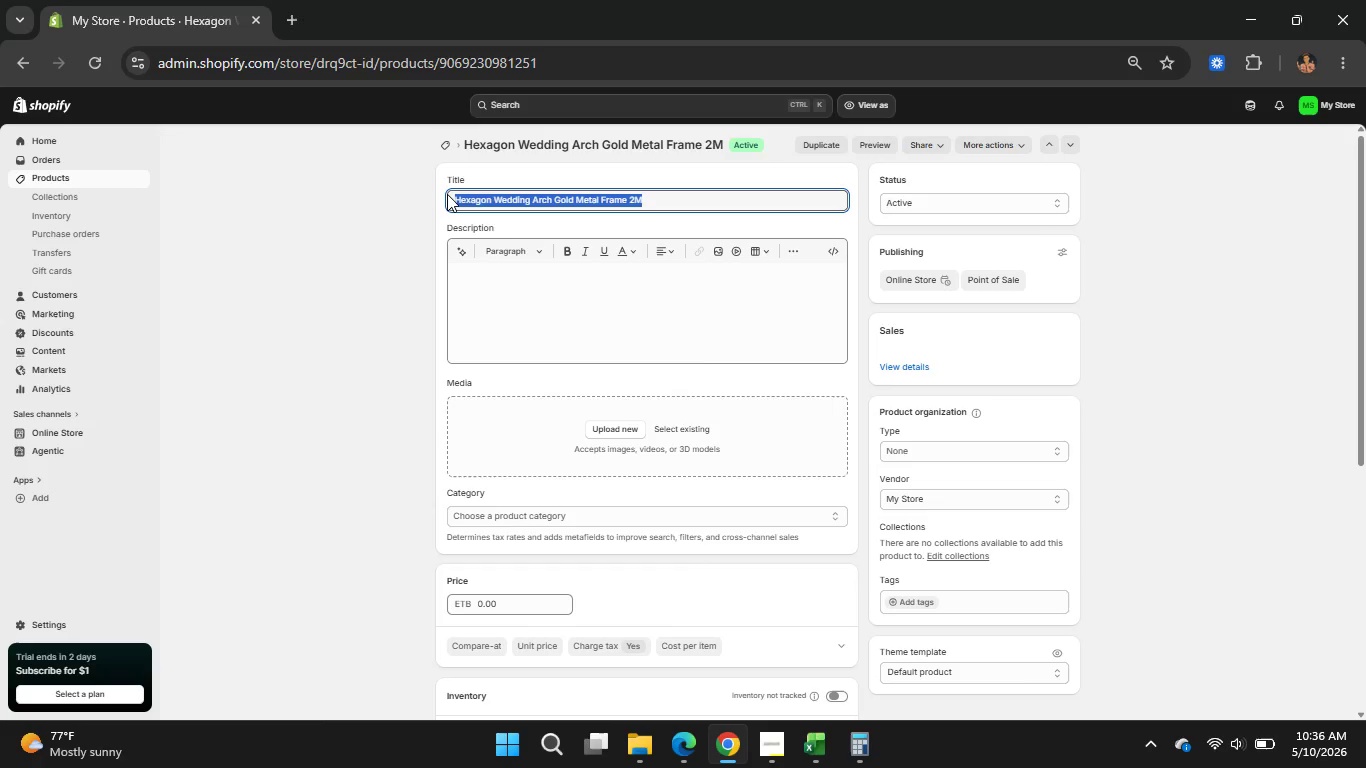 
type(Gold Hexagon )
 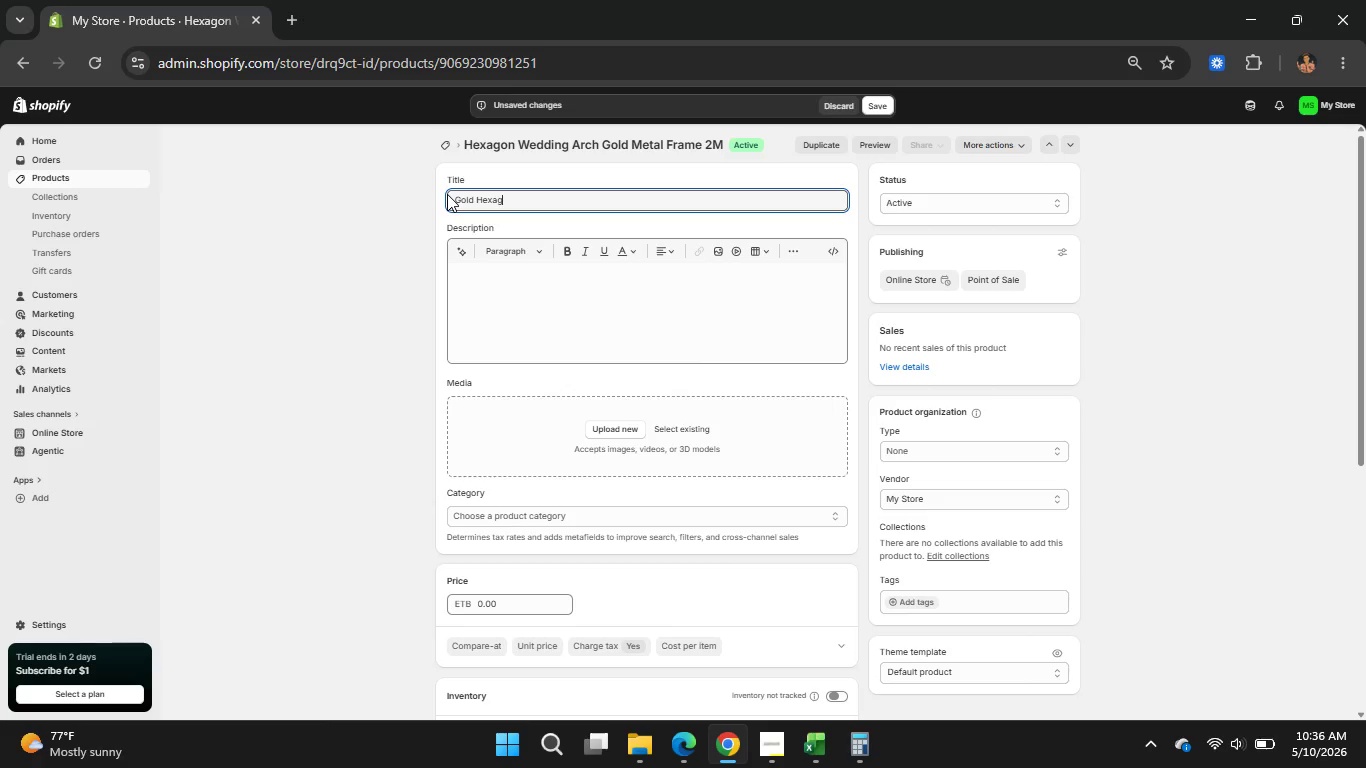 
type(Wedding Arch Frame )
 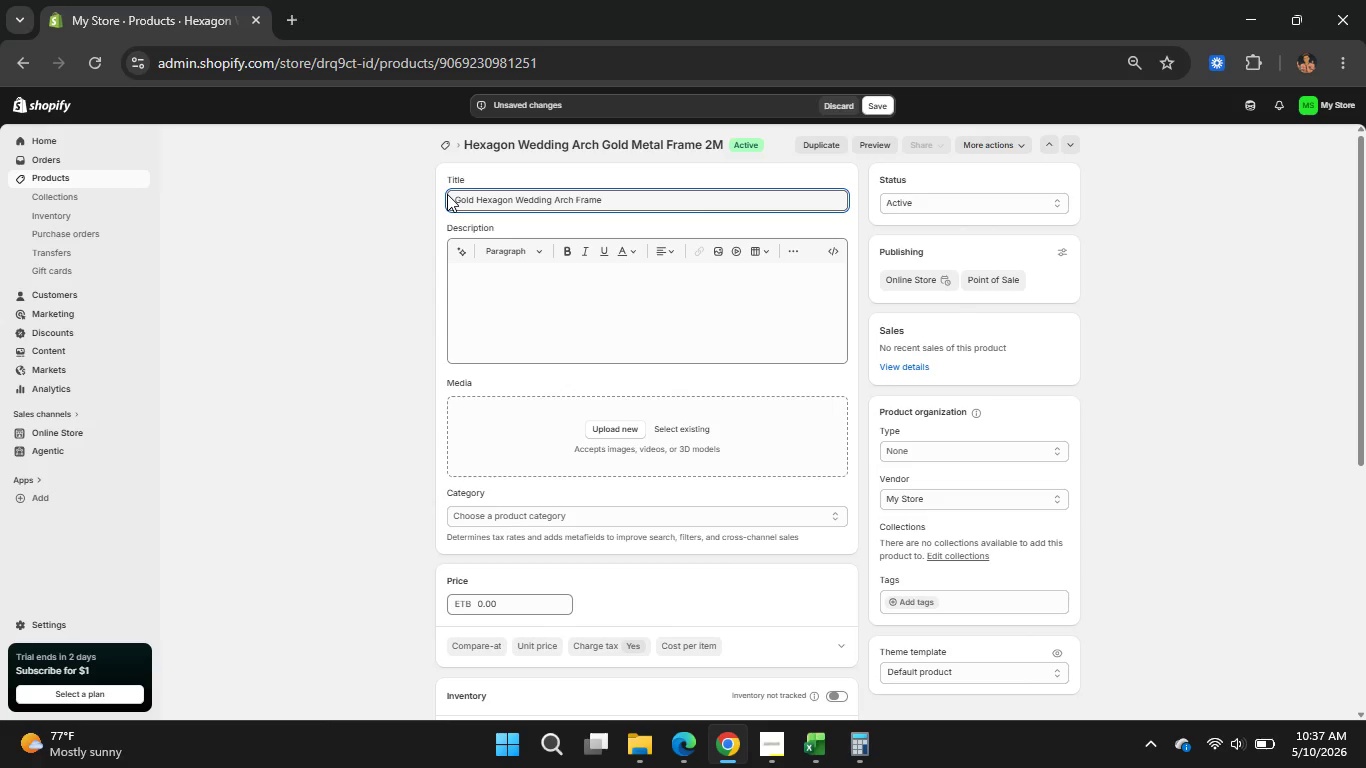 
type(-2 Meter )
 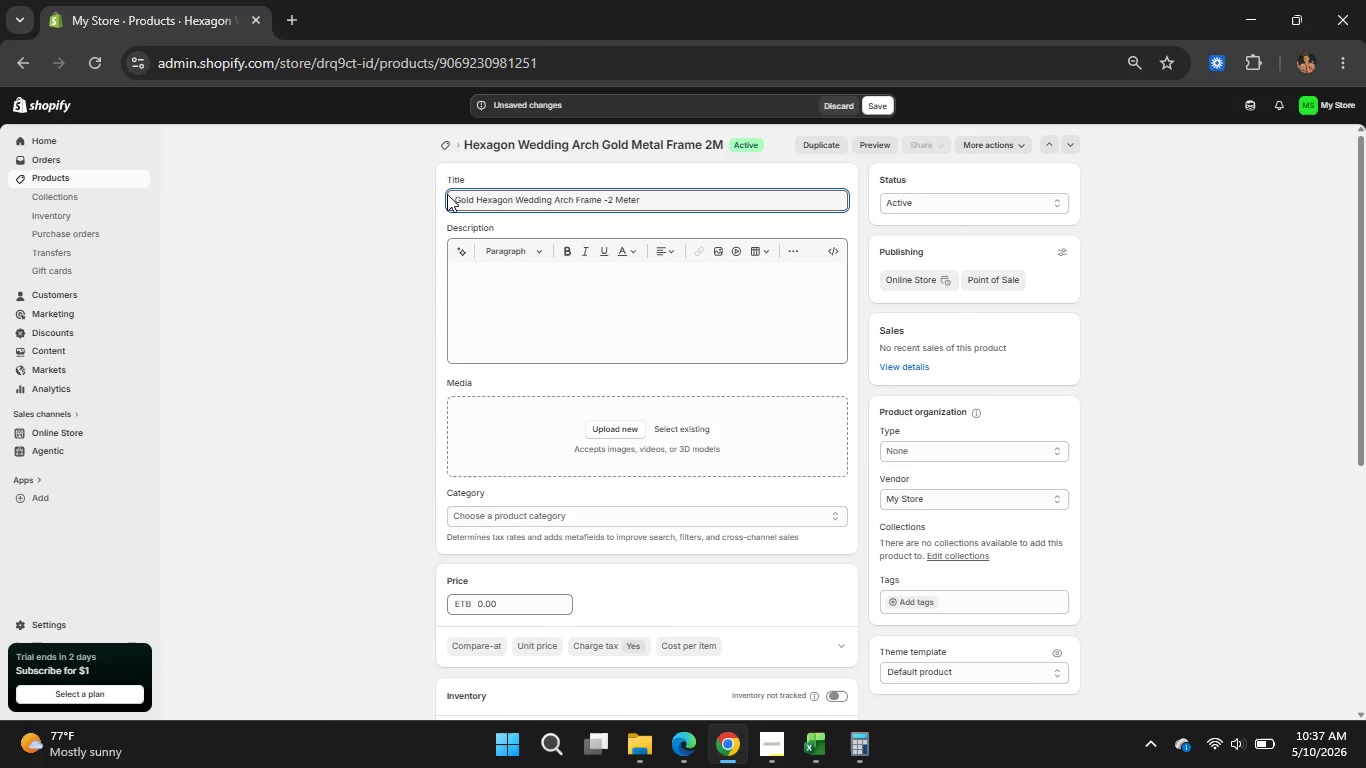 
key(Space)
 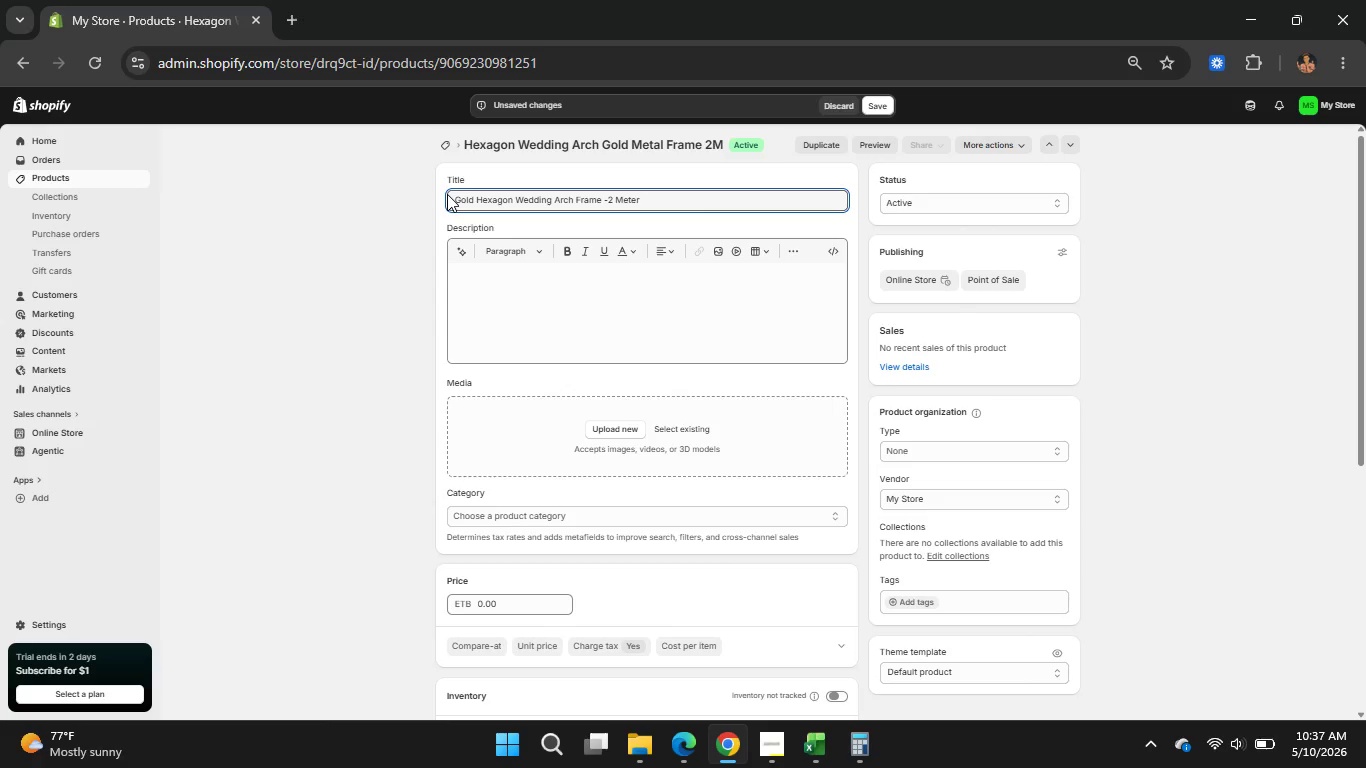 
key(Shift+F)
 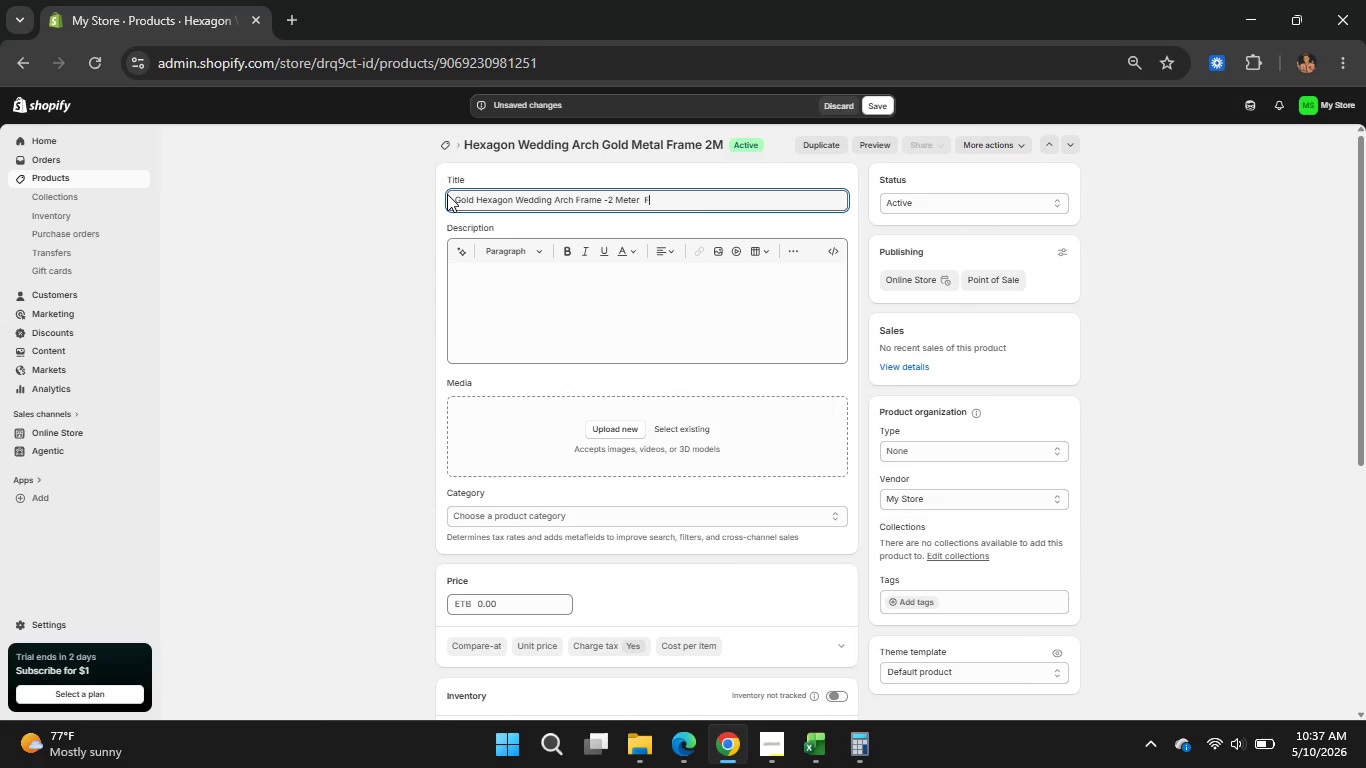 
type(loral)
 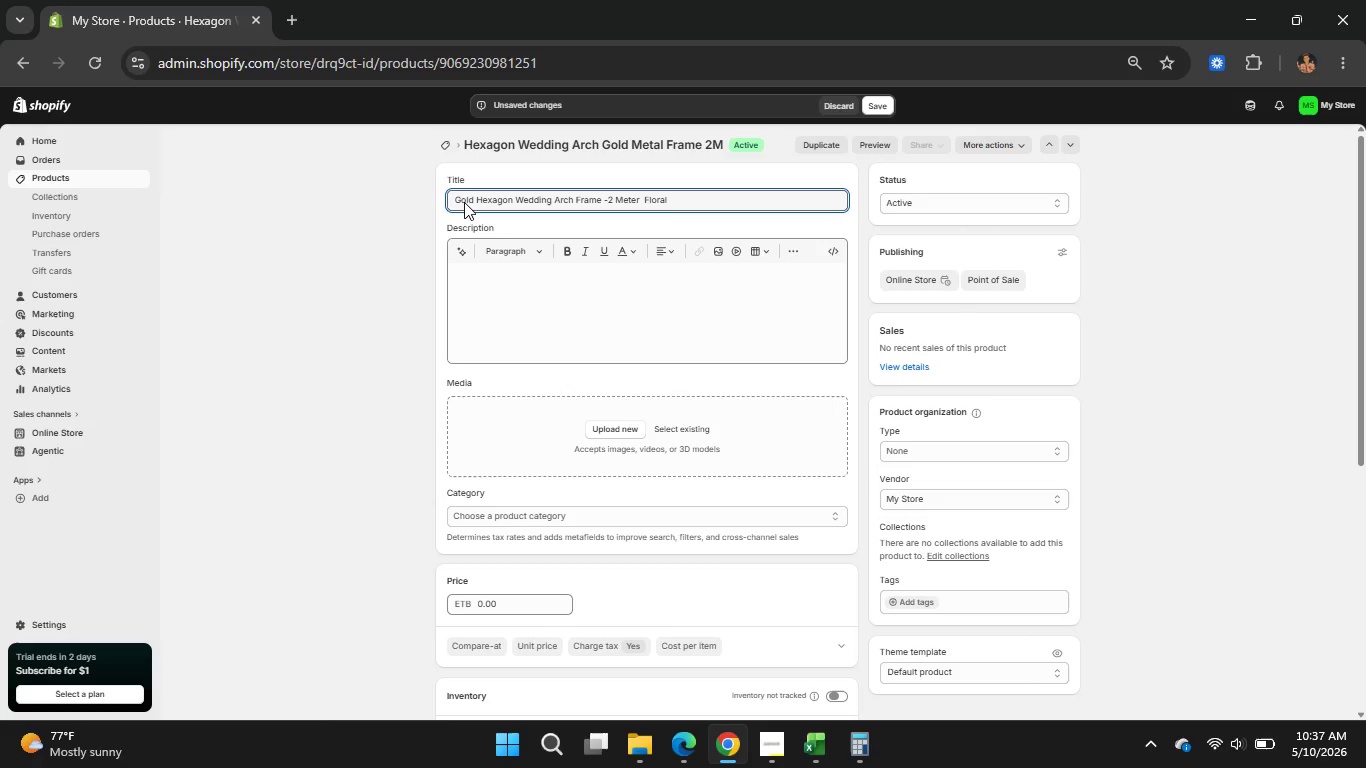 
wait(6.42)
 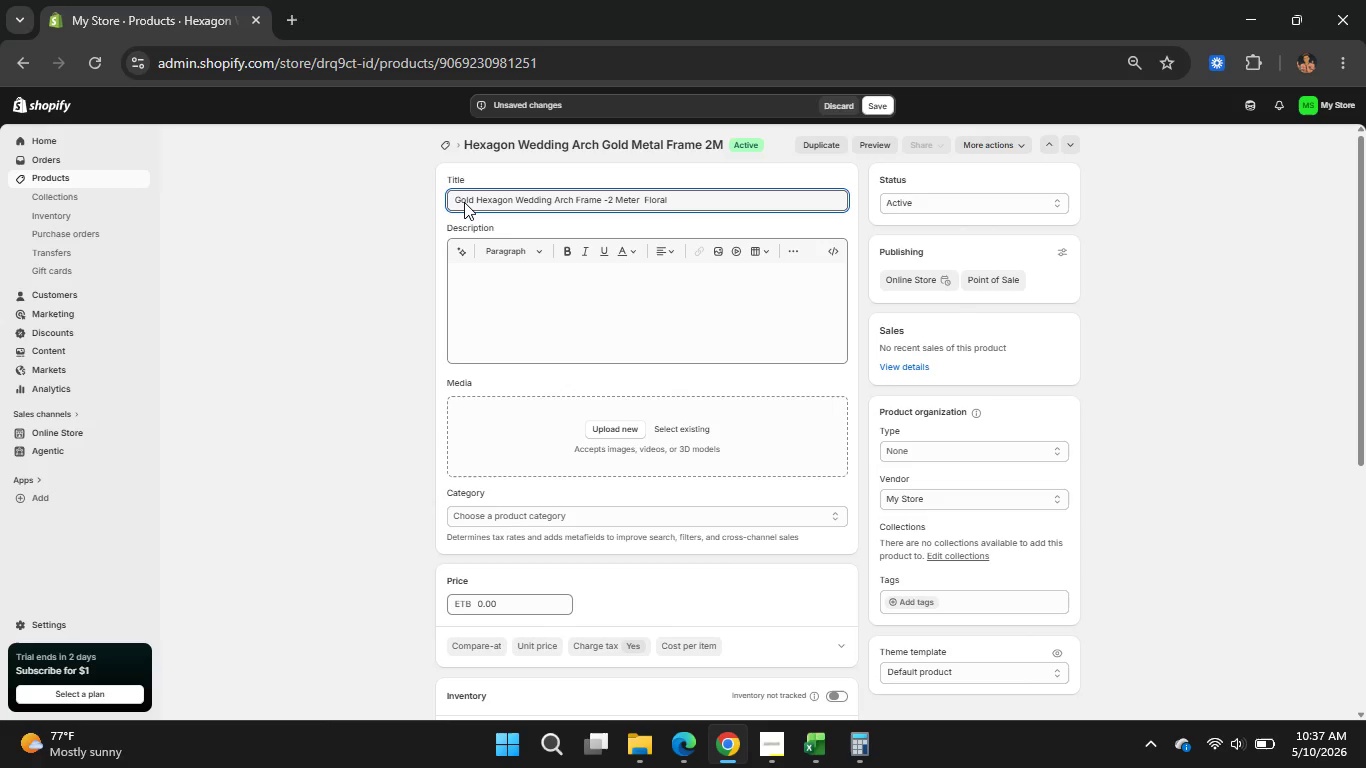 
type( Backdrop)
 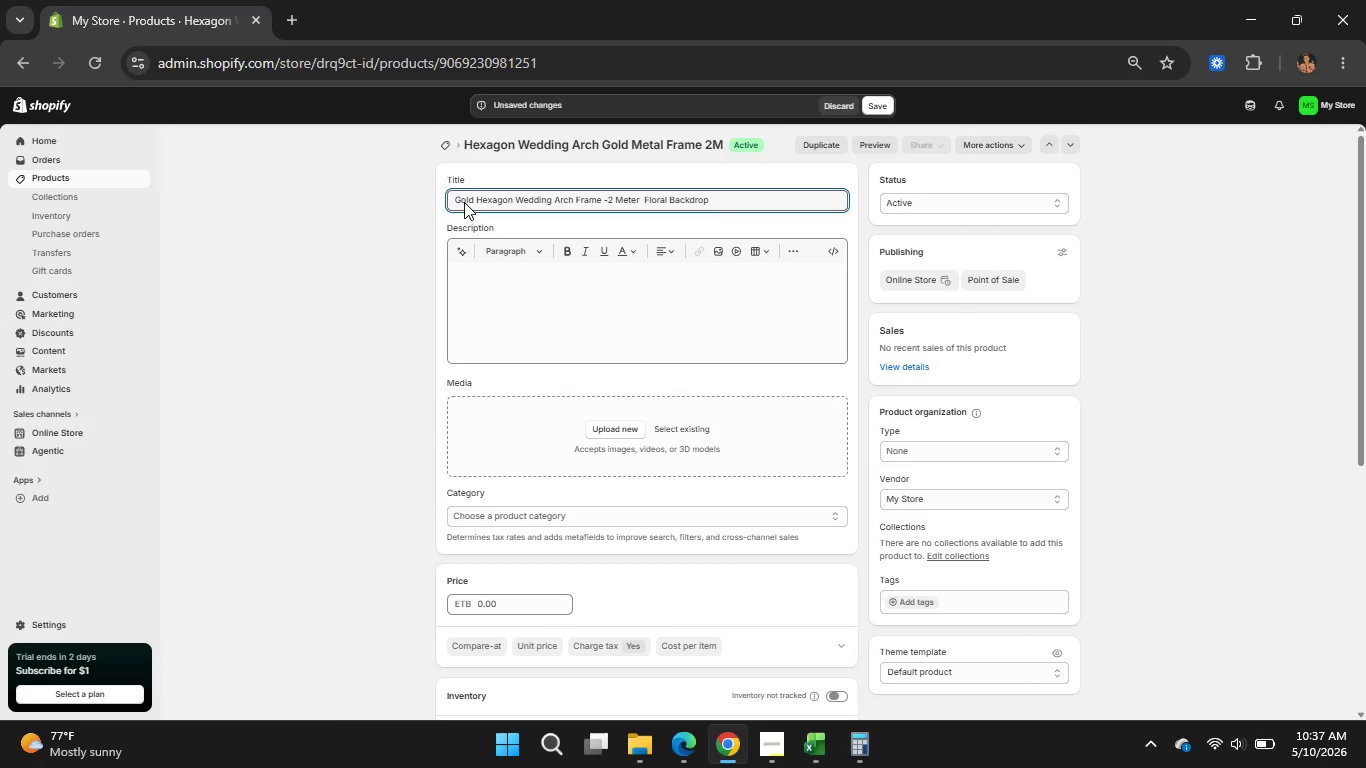 
wait(6.27)
 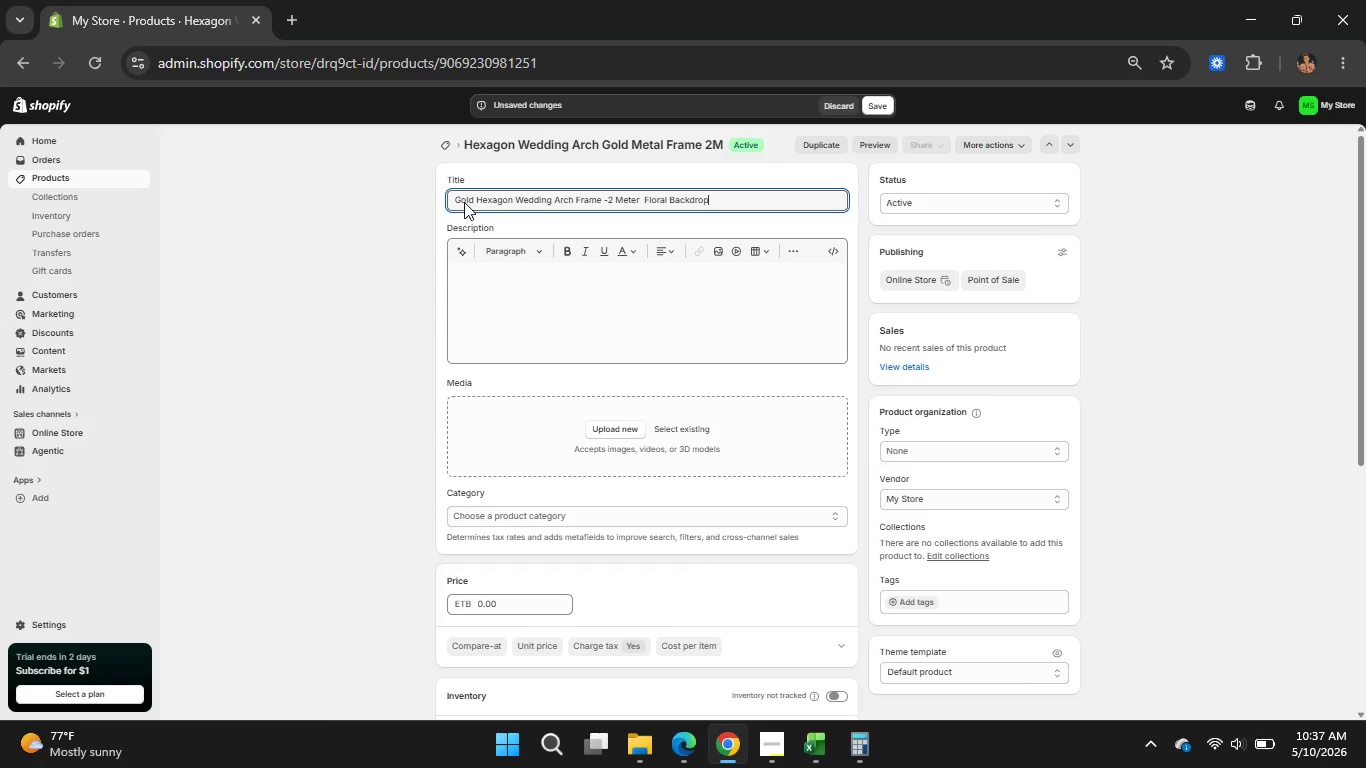 
left_click([521, 281])
 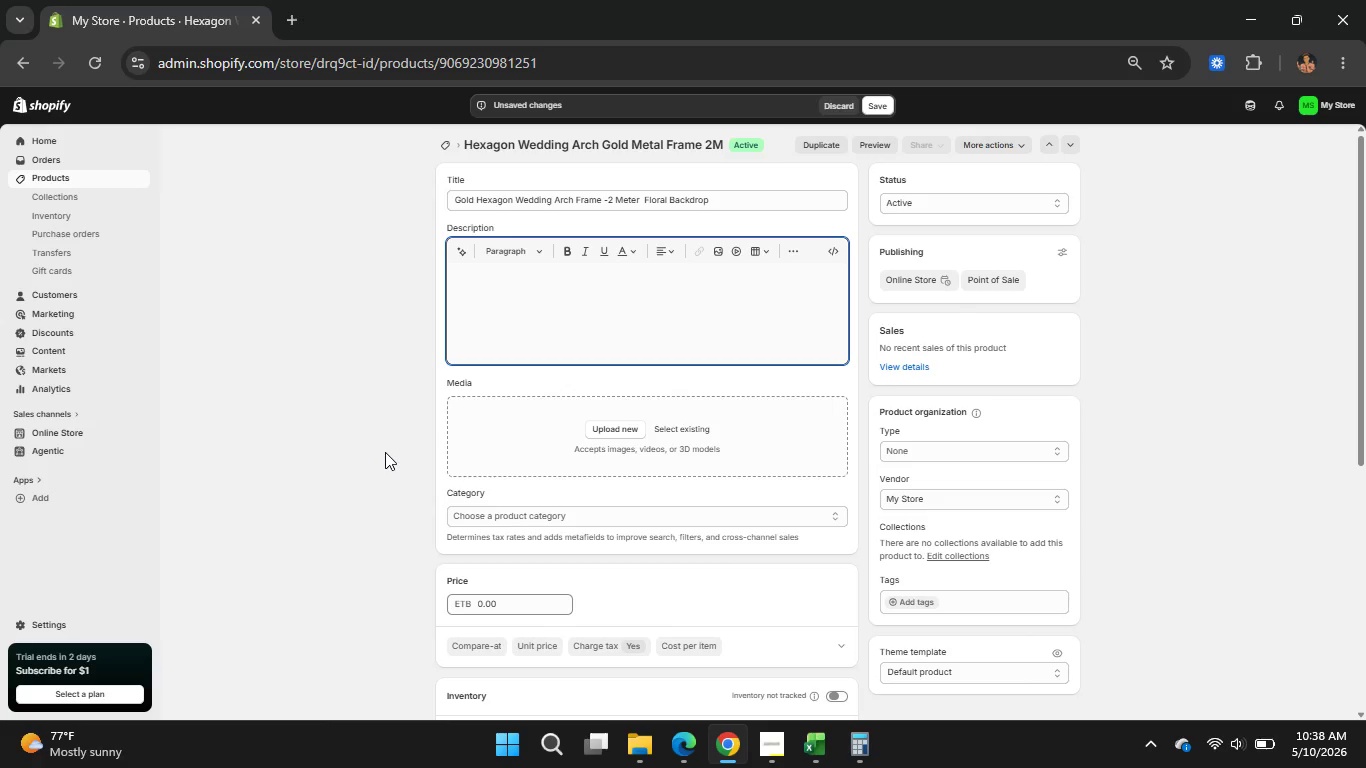 
wait(38.11)
 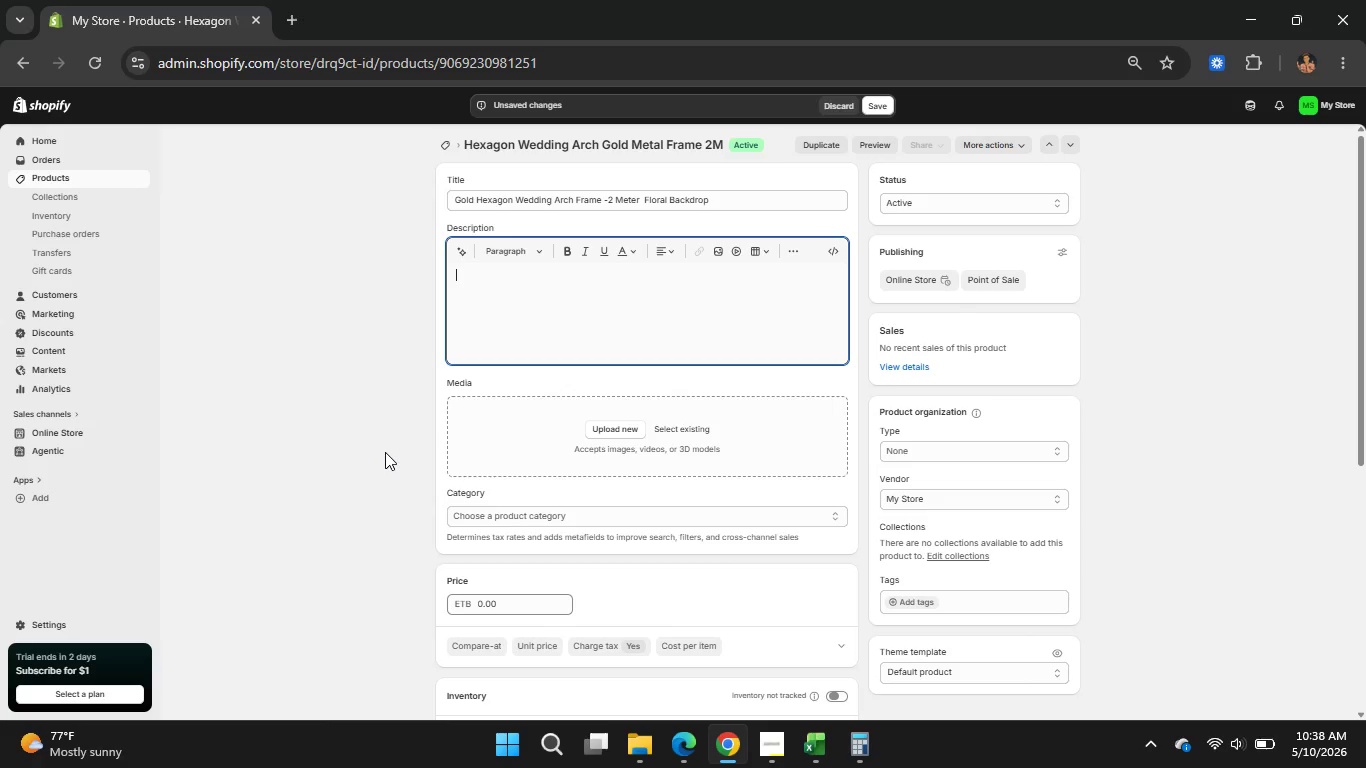 
type(This large hexagon )
 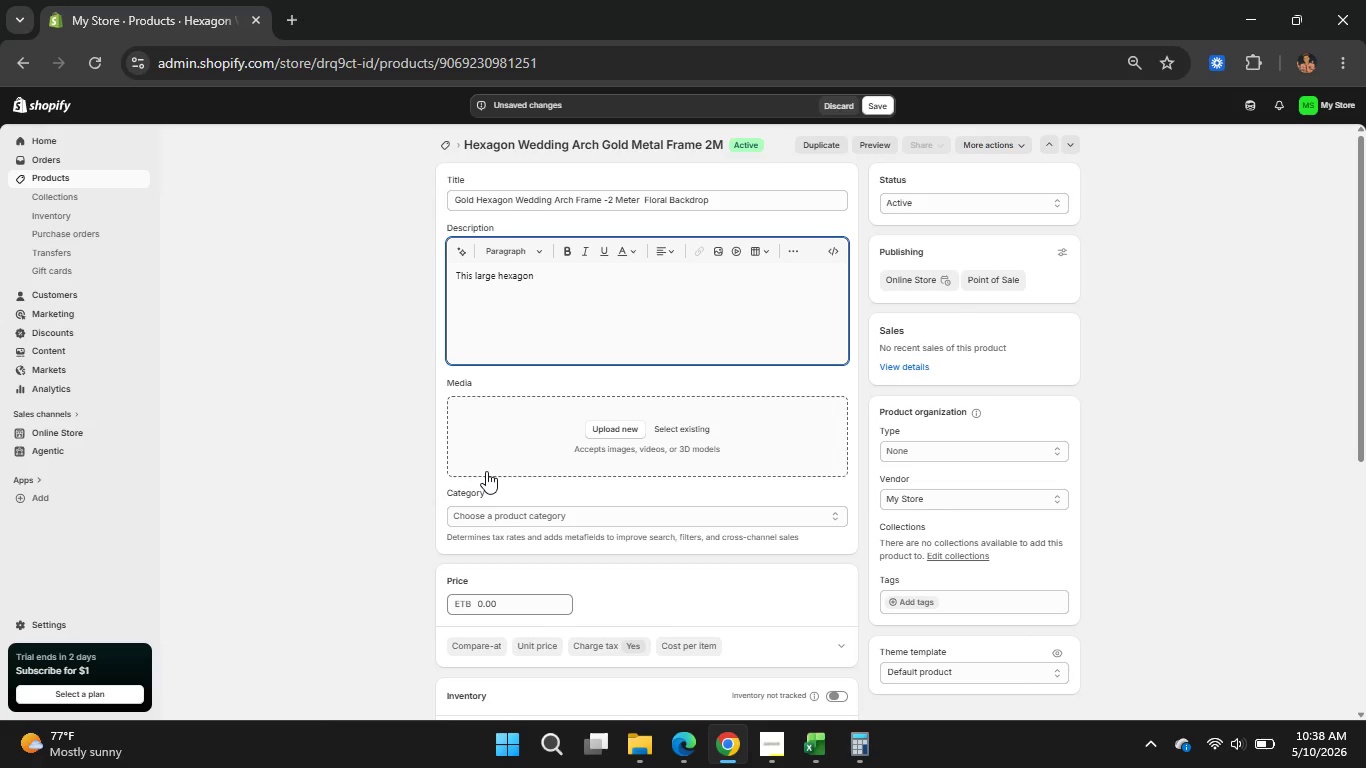 
type(wedding arch)
key(Backspace)
type(h crw)
key(Backspace)
key(Backspace)
type(reates a stunning )
 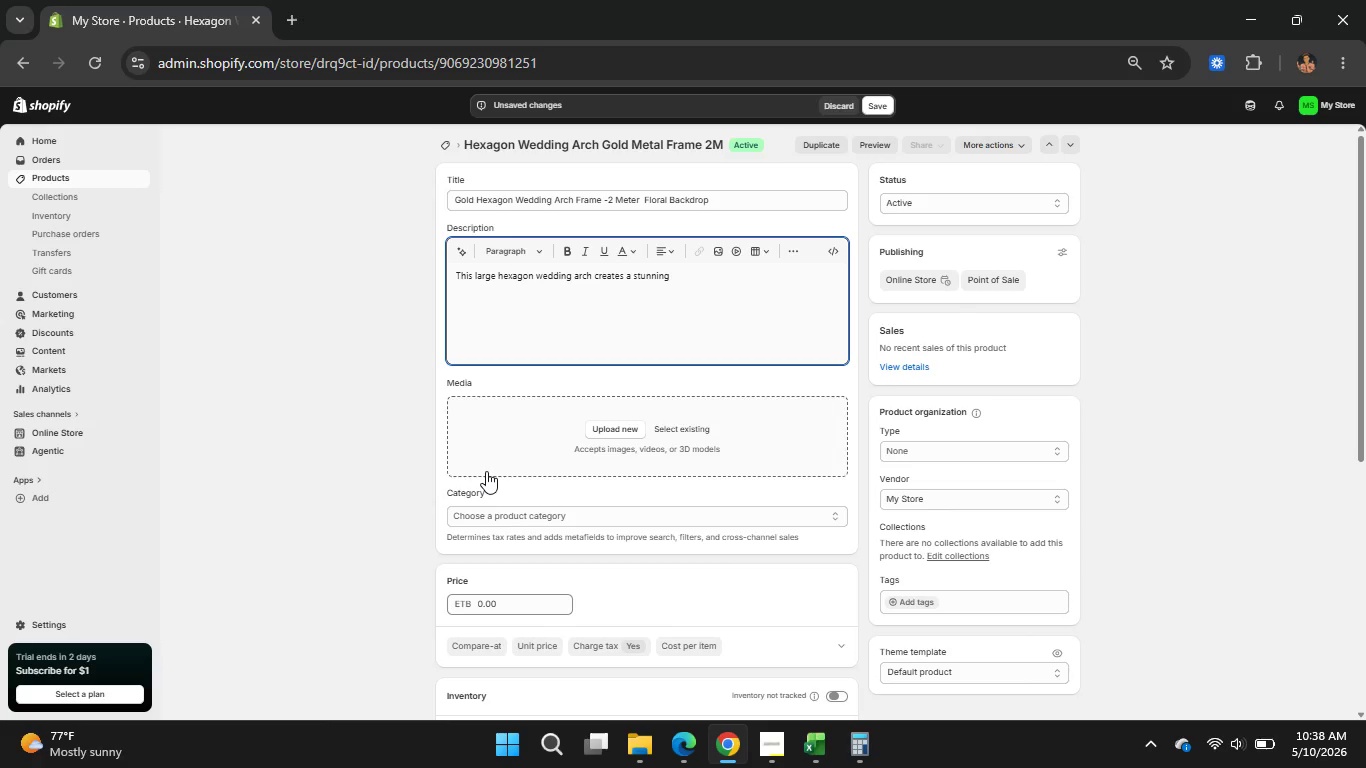 
wait(5.91)
 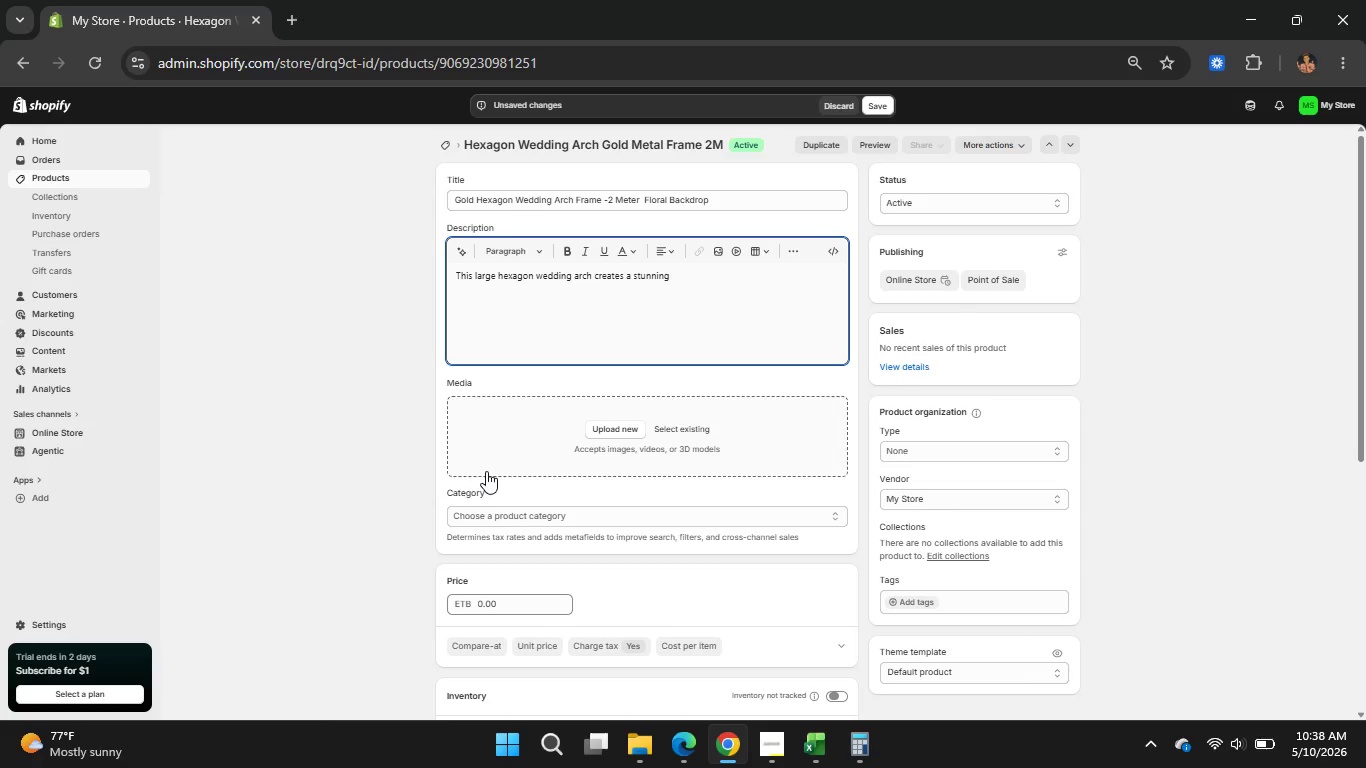 
type(focal point for )
 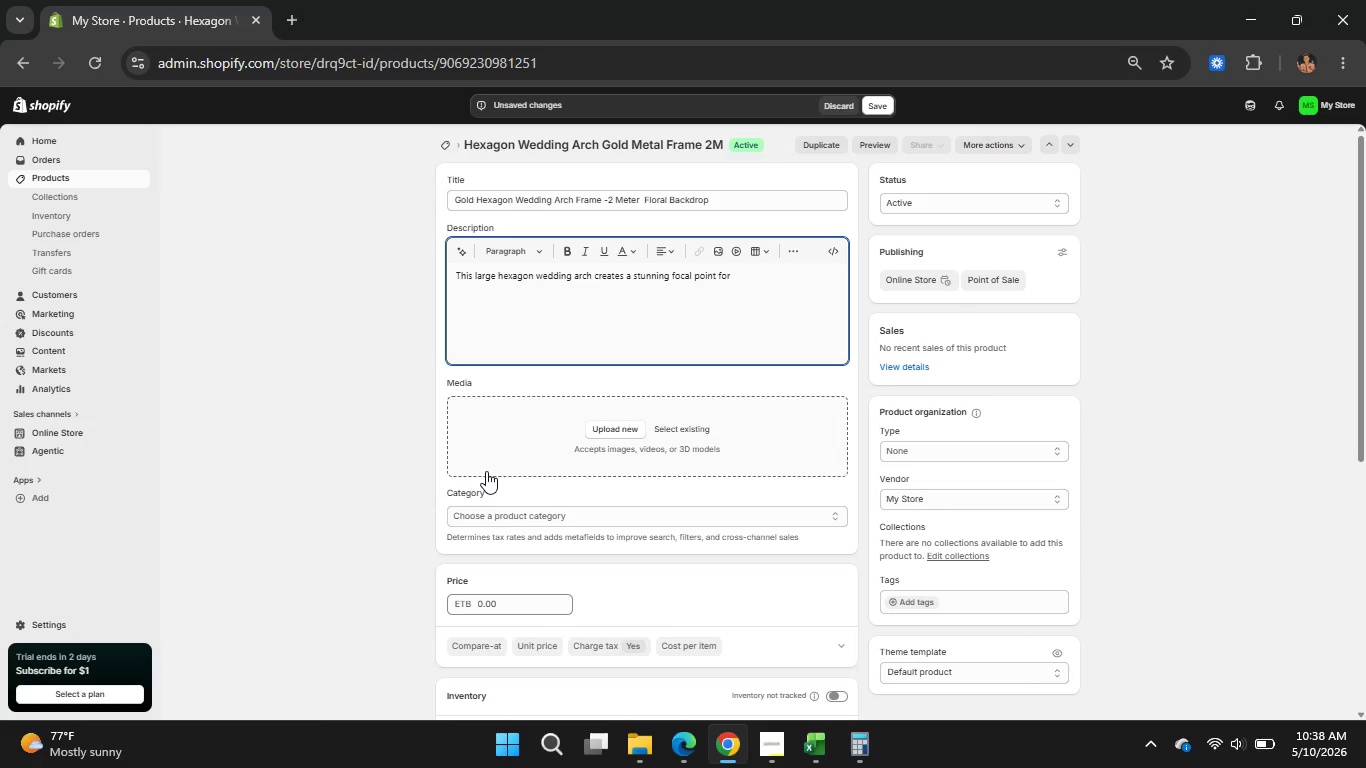 
type(ceremonies )
 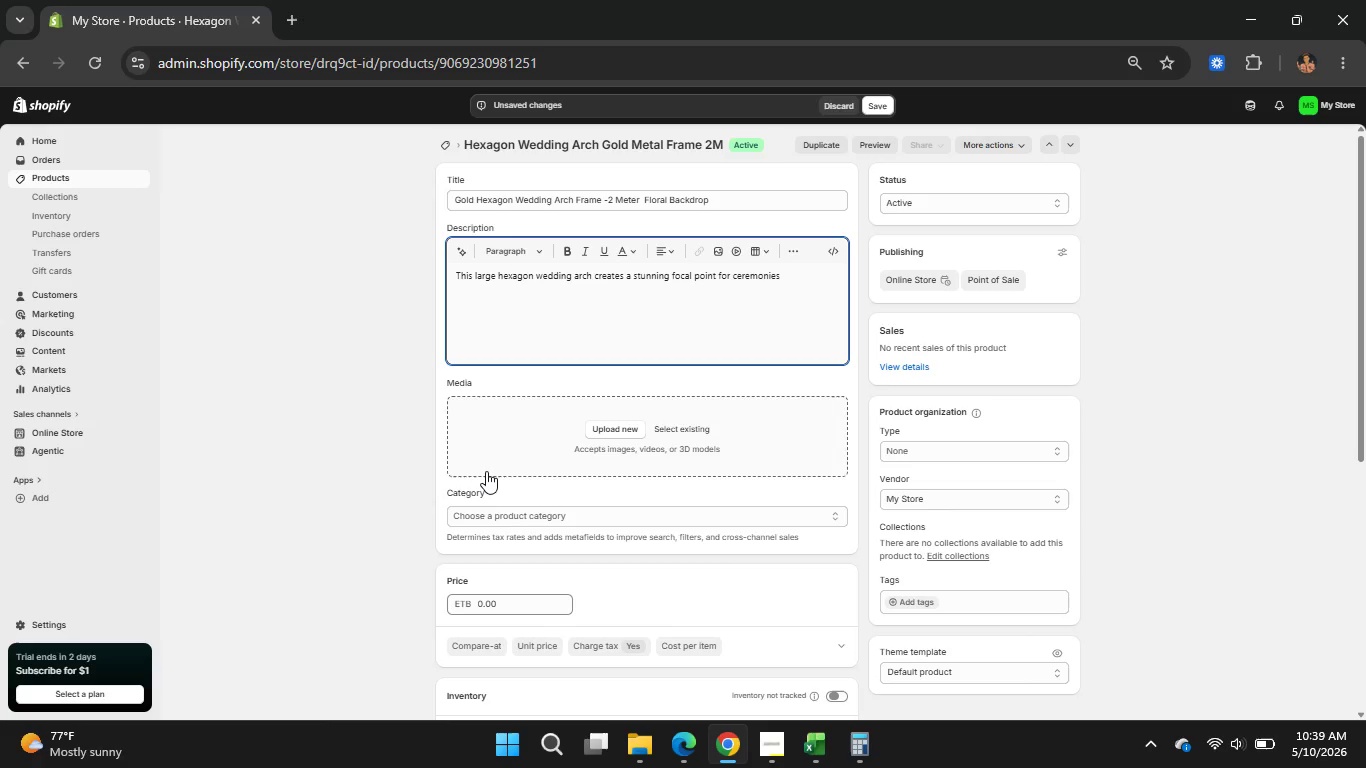 
key(Comma)
 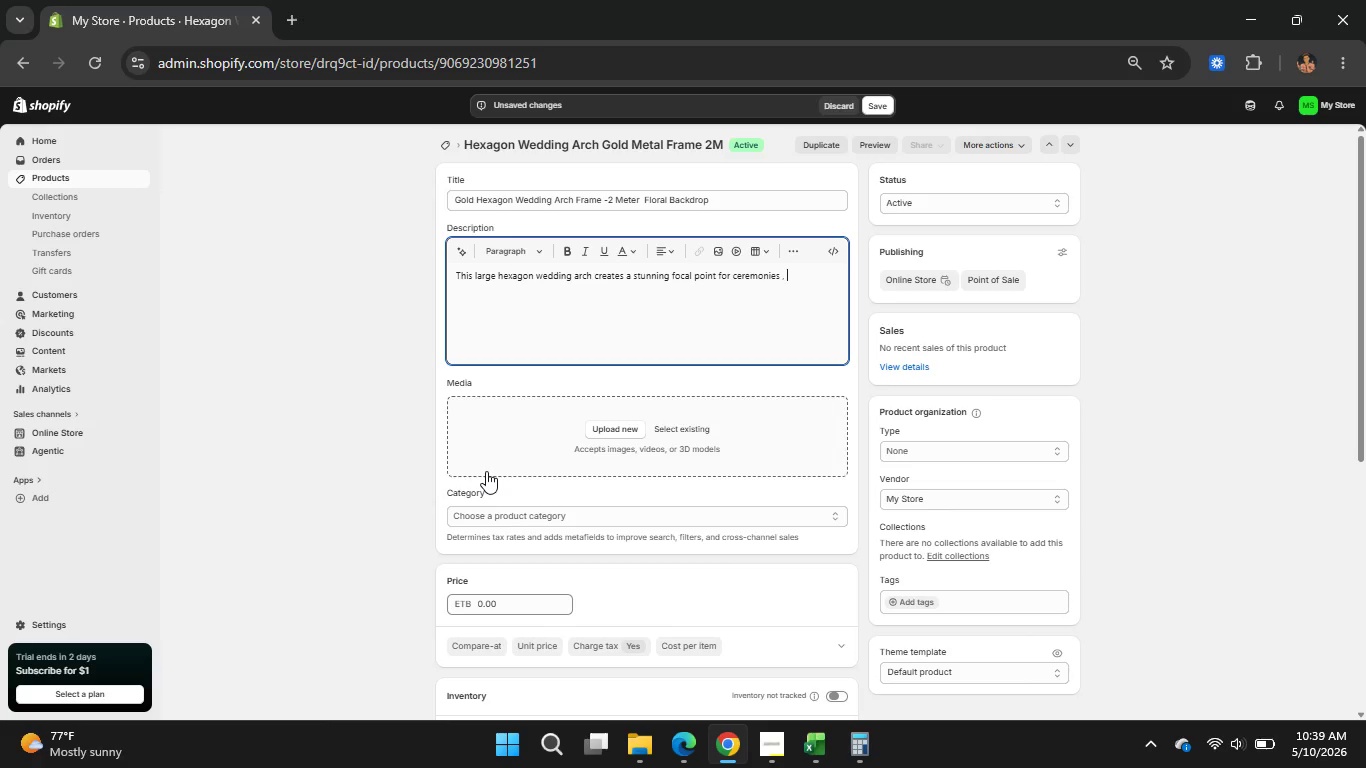 
key(Space)
 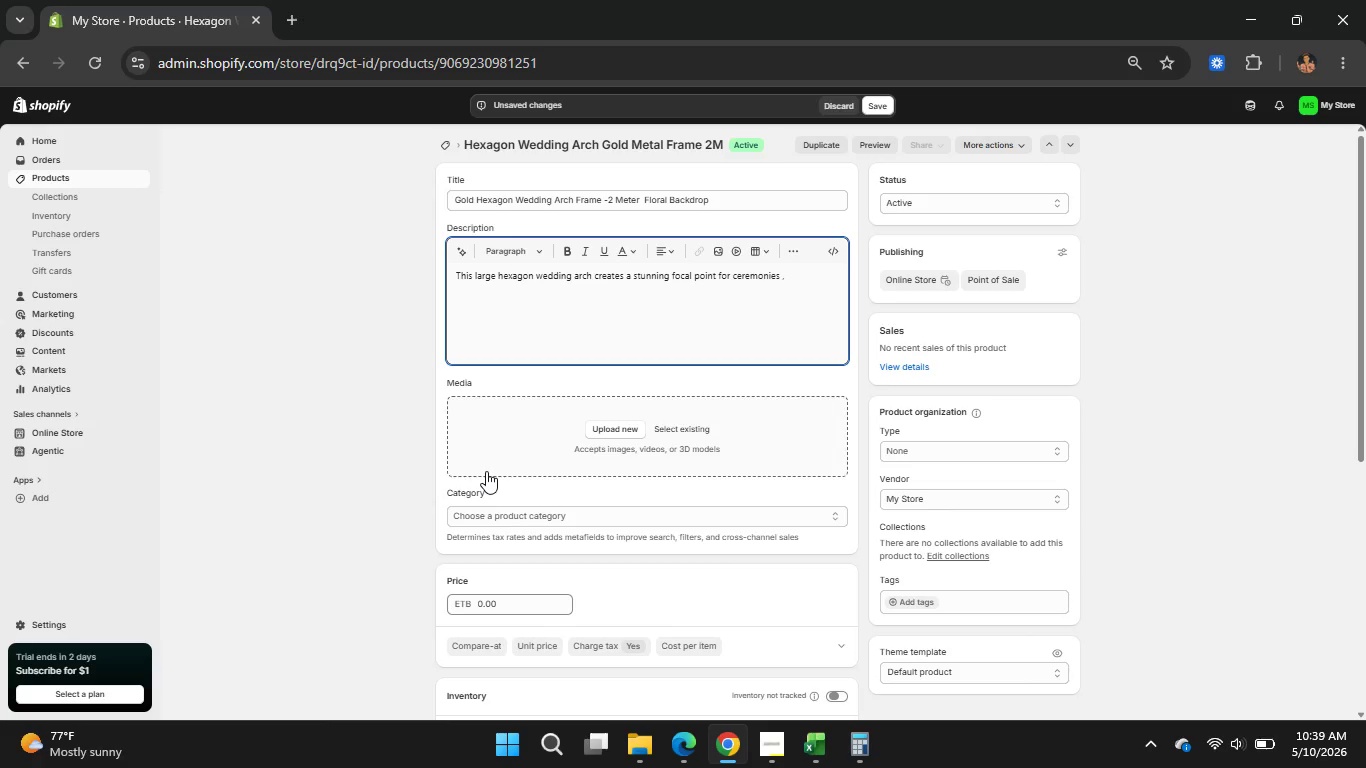 
left_click([486, 471])
 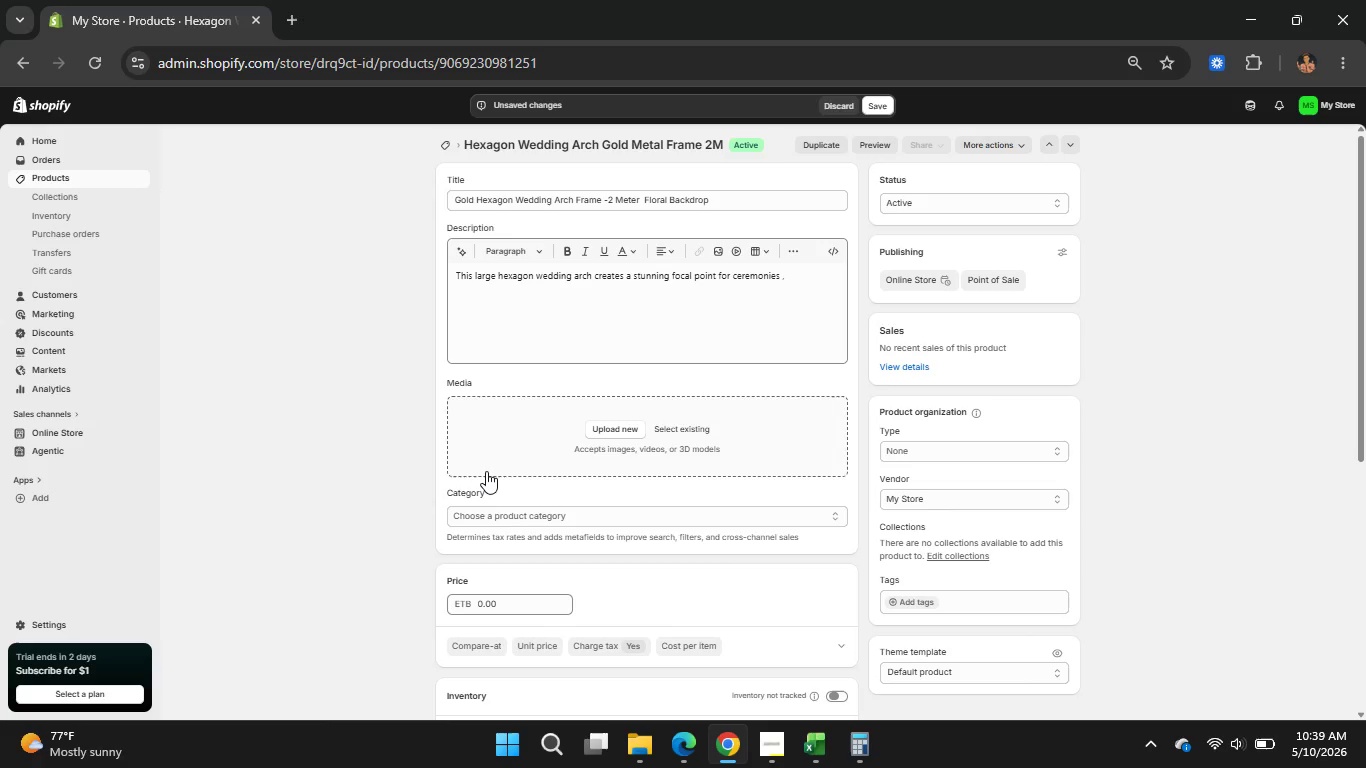 
type(photo boo)
 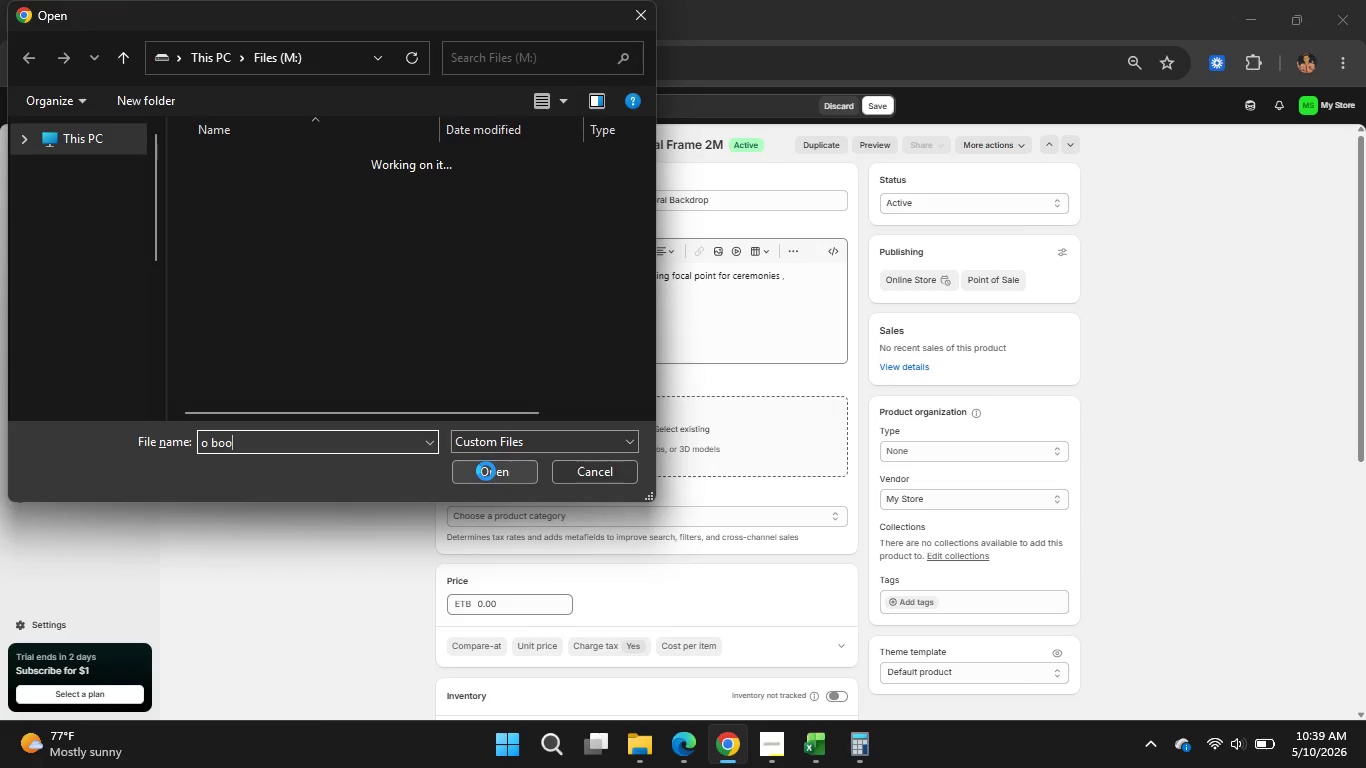 
left_click([577, 480])
 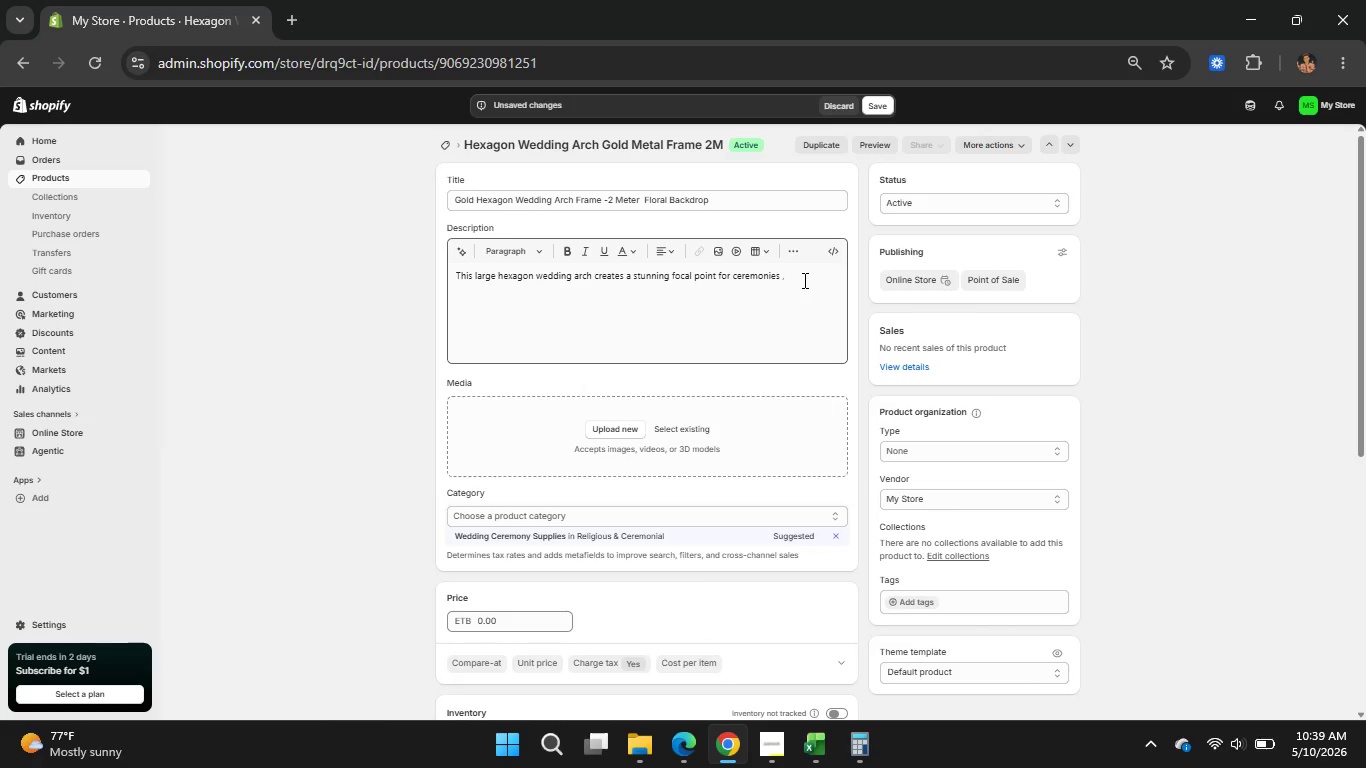 
left_click([803, 280])
 